 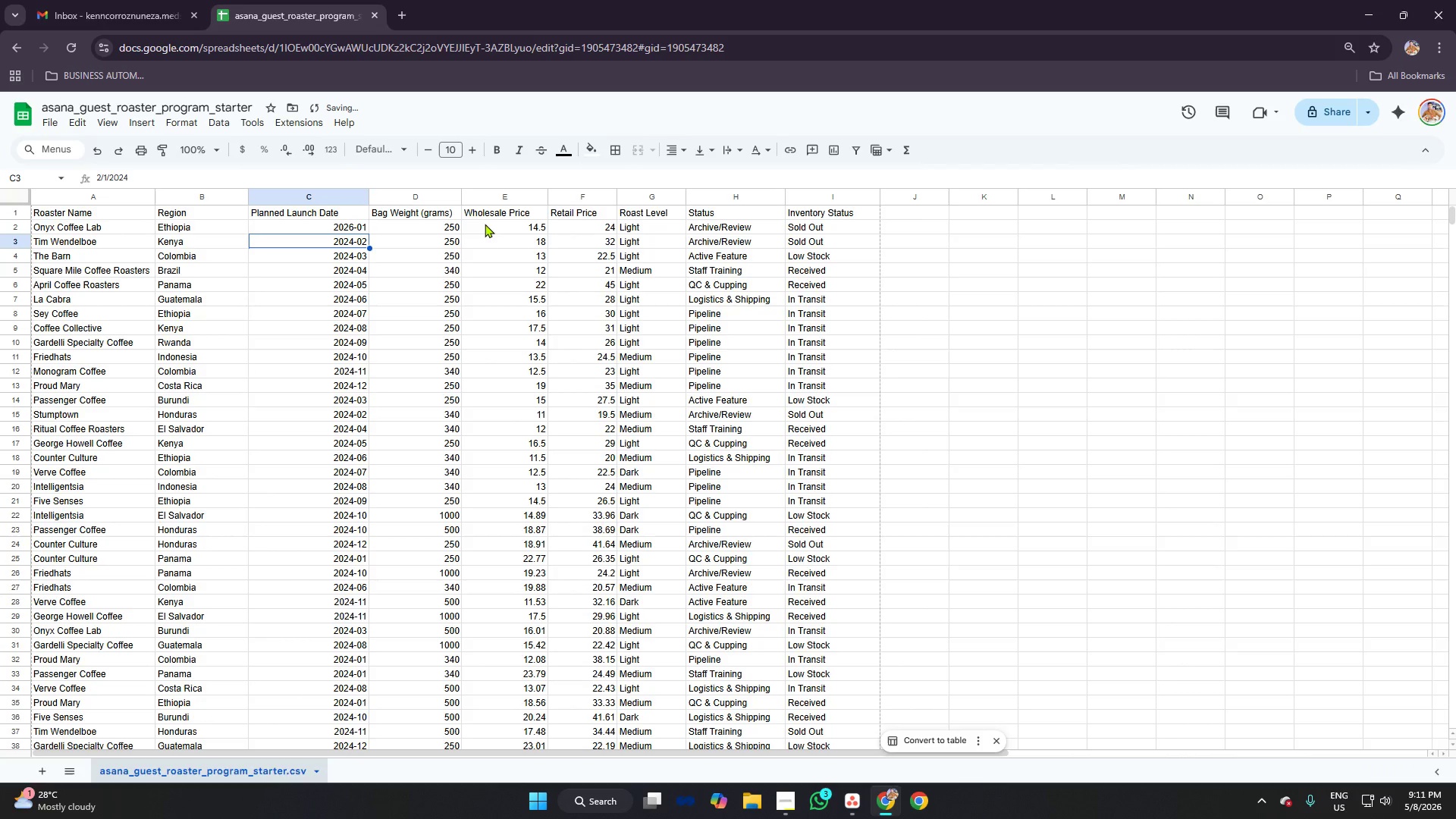 
key(Enter)
 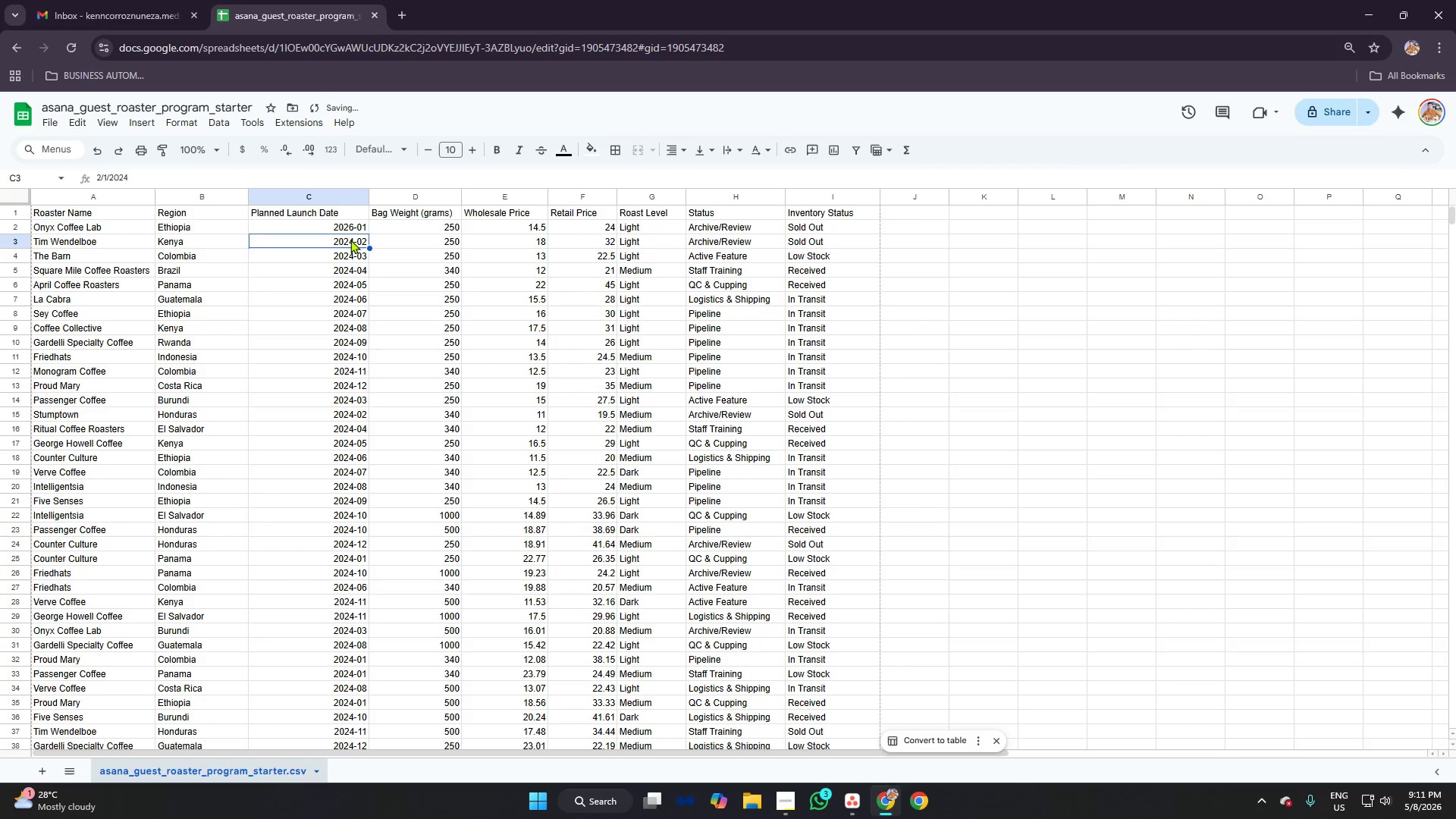 
double_click([350, 238])
 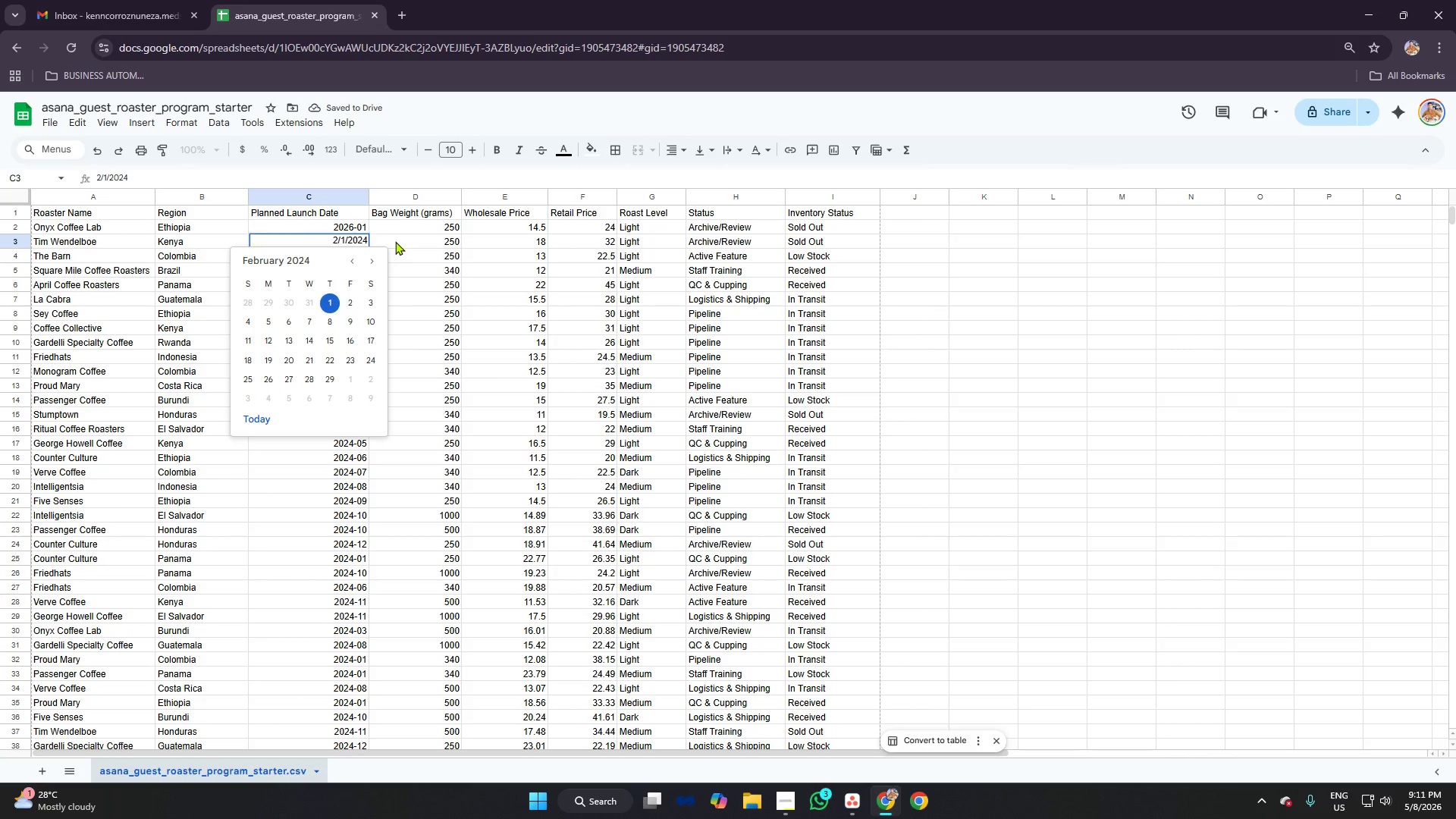 
left_click([397, 241])
 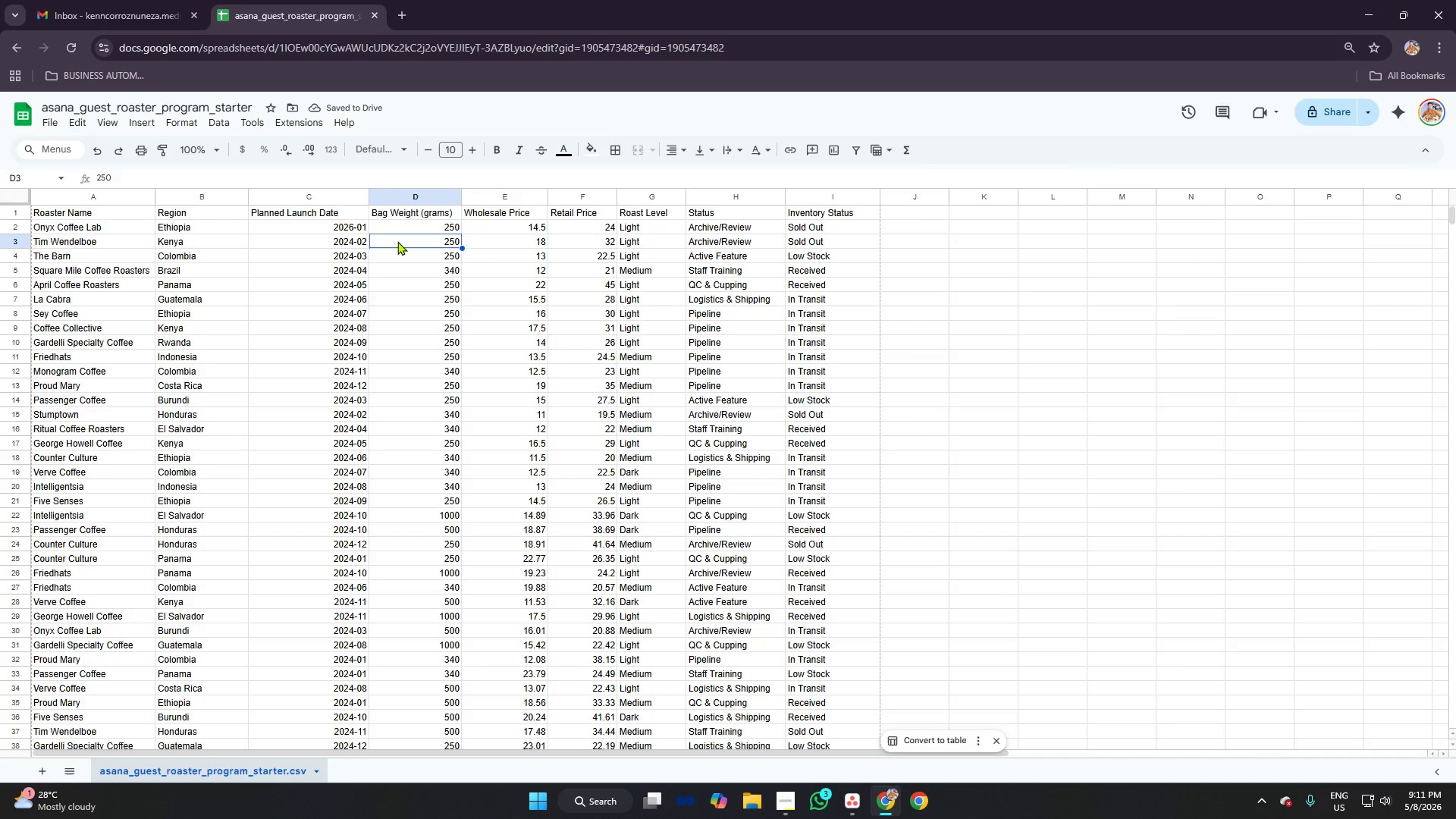 
key(Control+Z)
 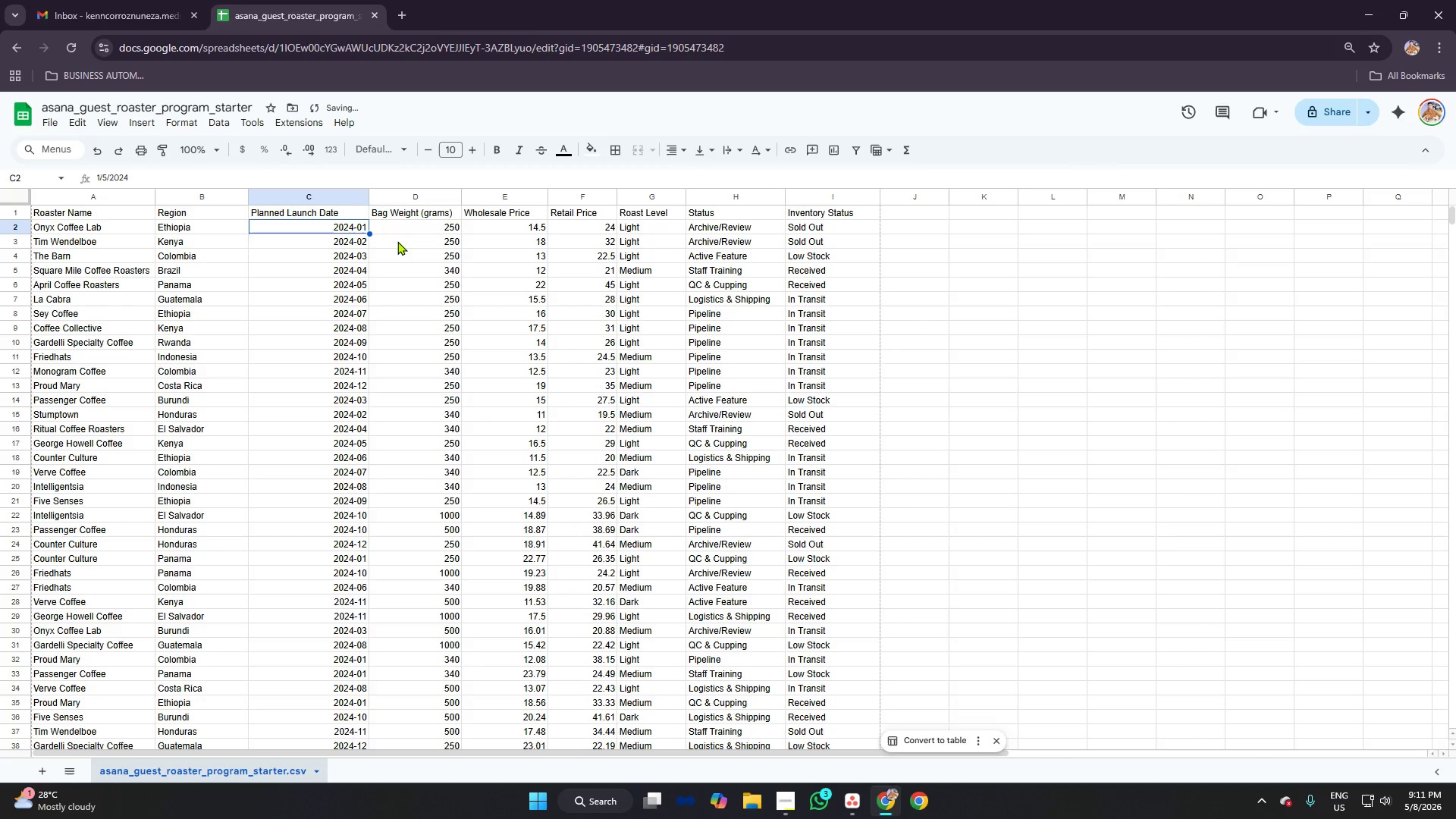 
key(Control+Z)
 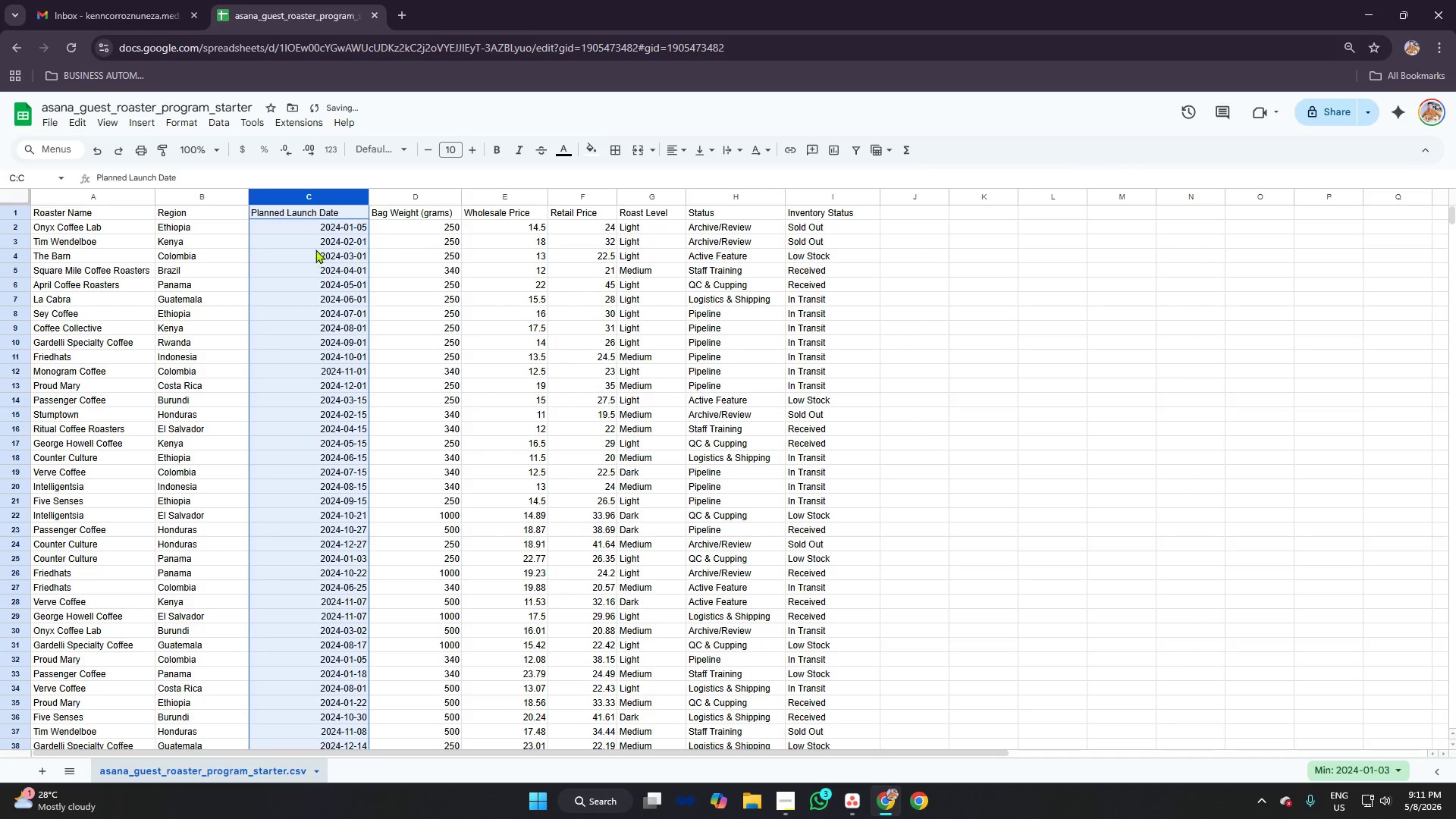 
left_click([340, 232])
 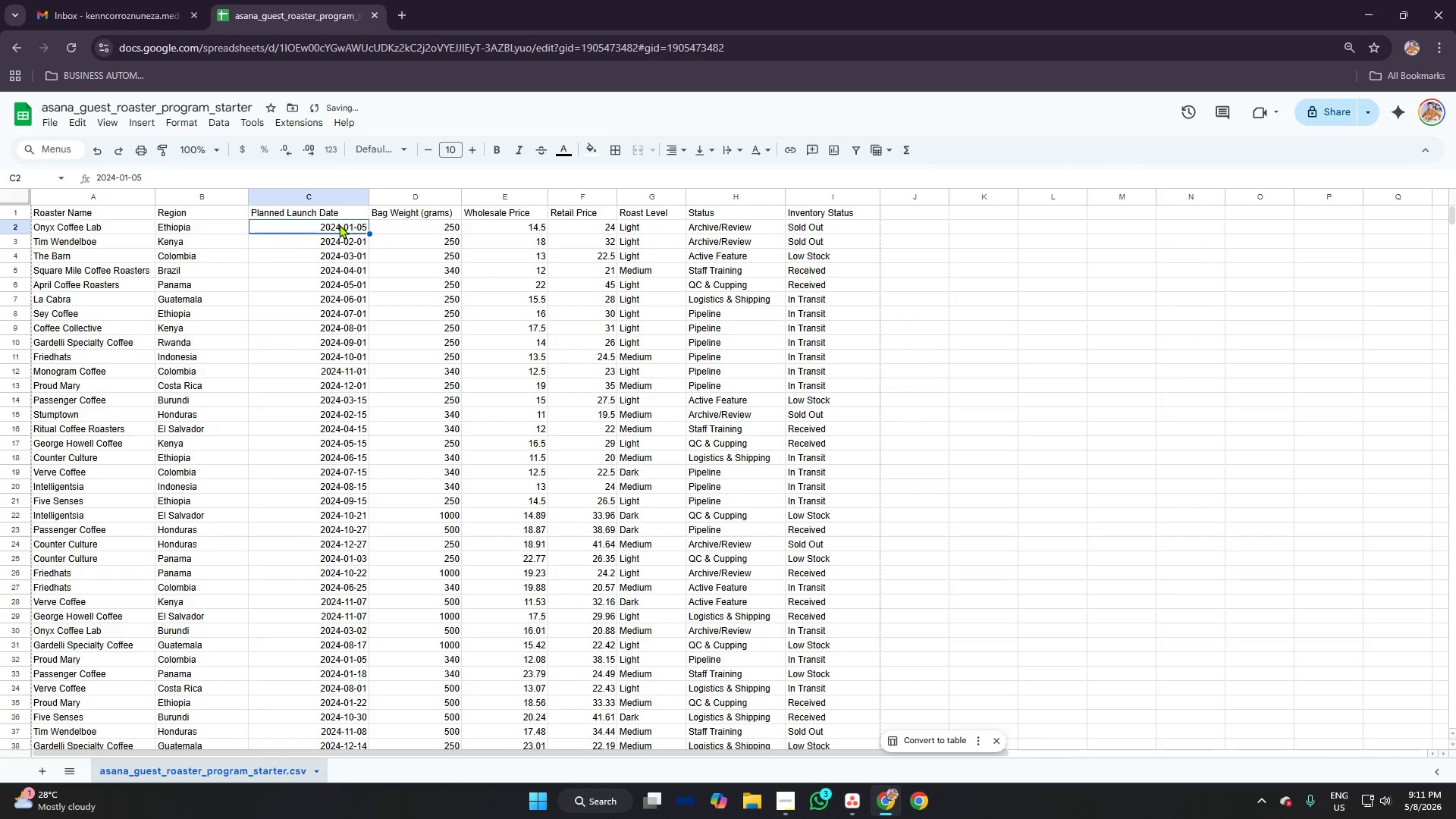 
double_click([339, 224])
 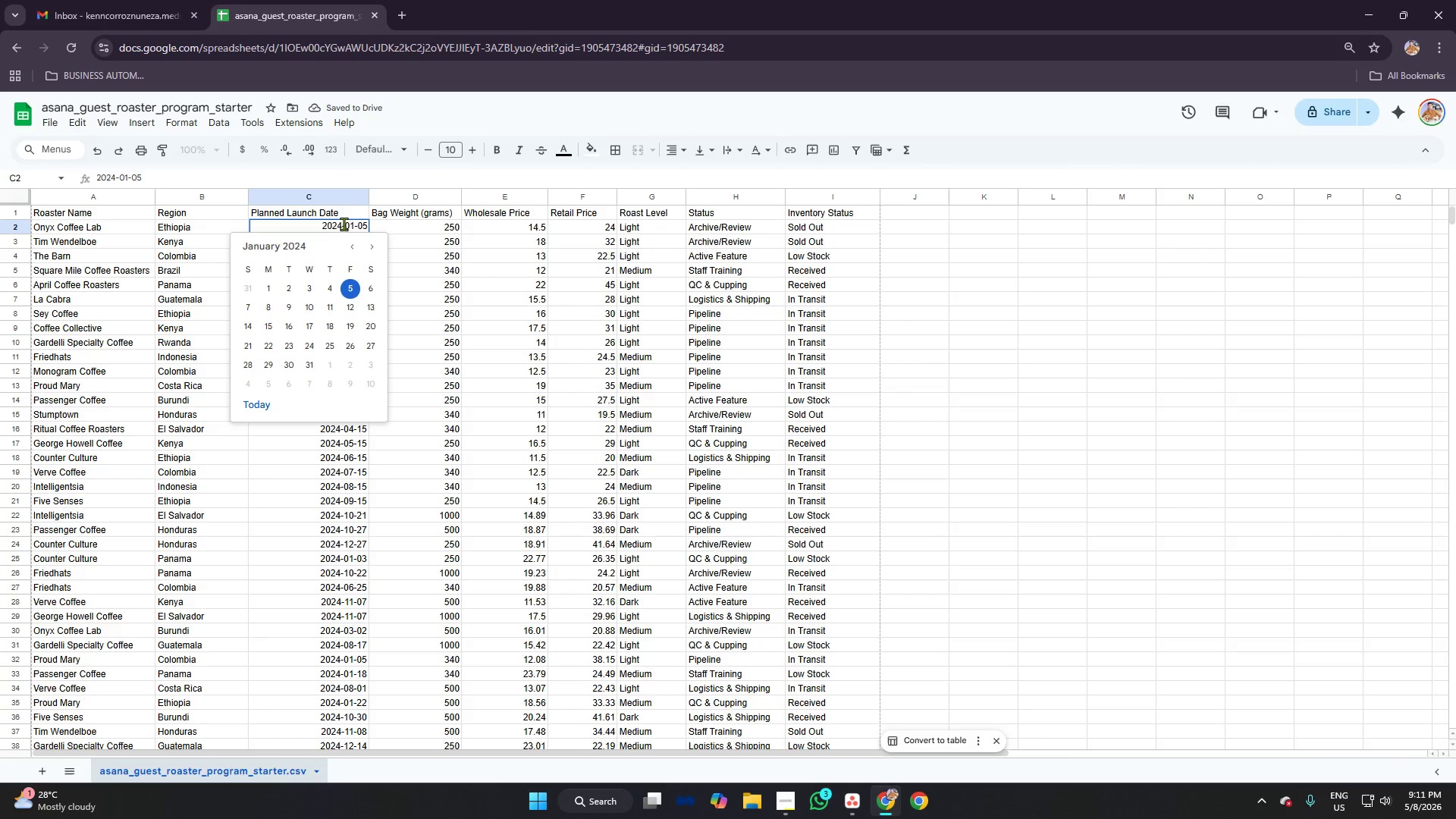 
left_click([342, 224])
 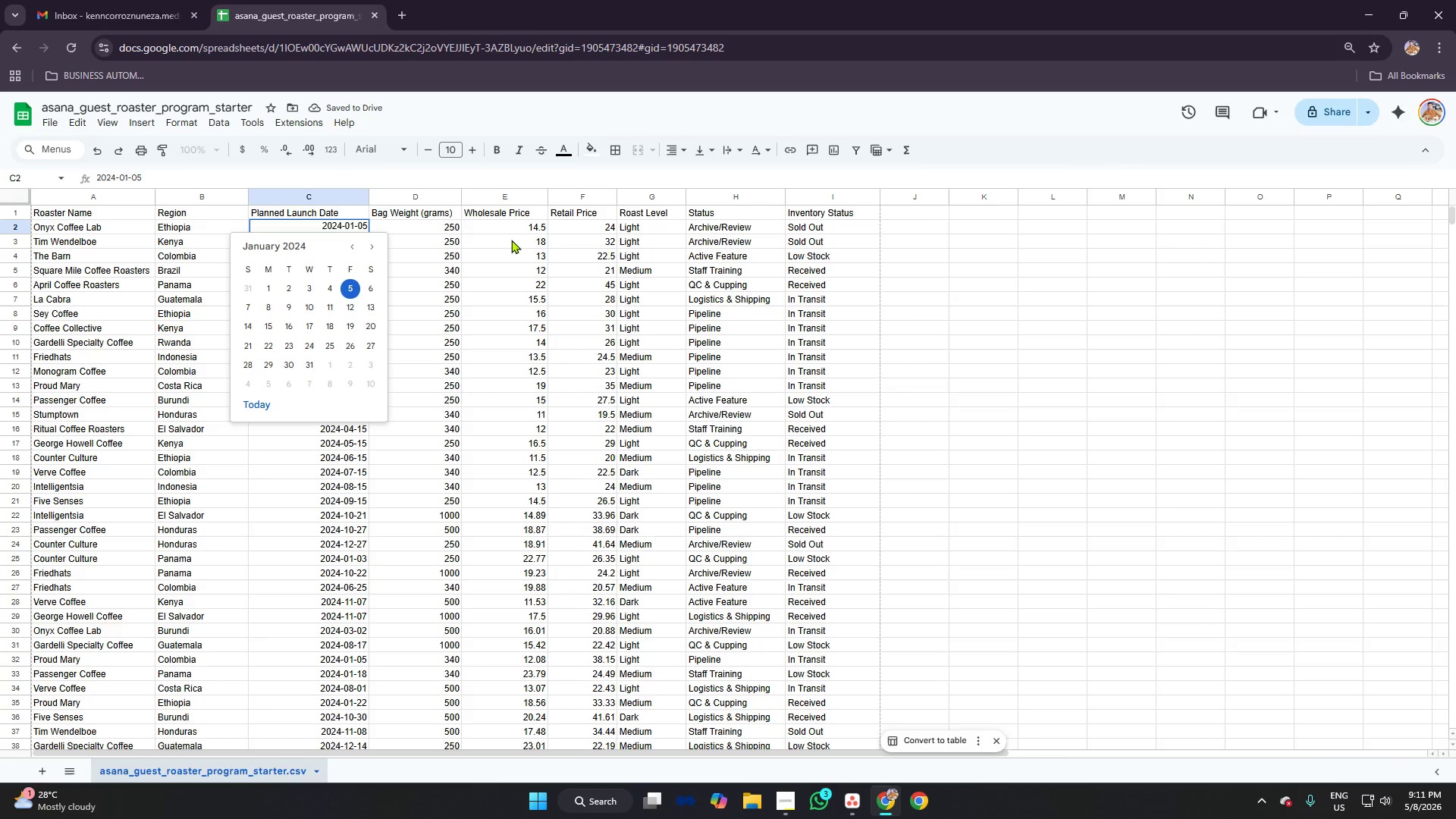 
key(Backspace)
 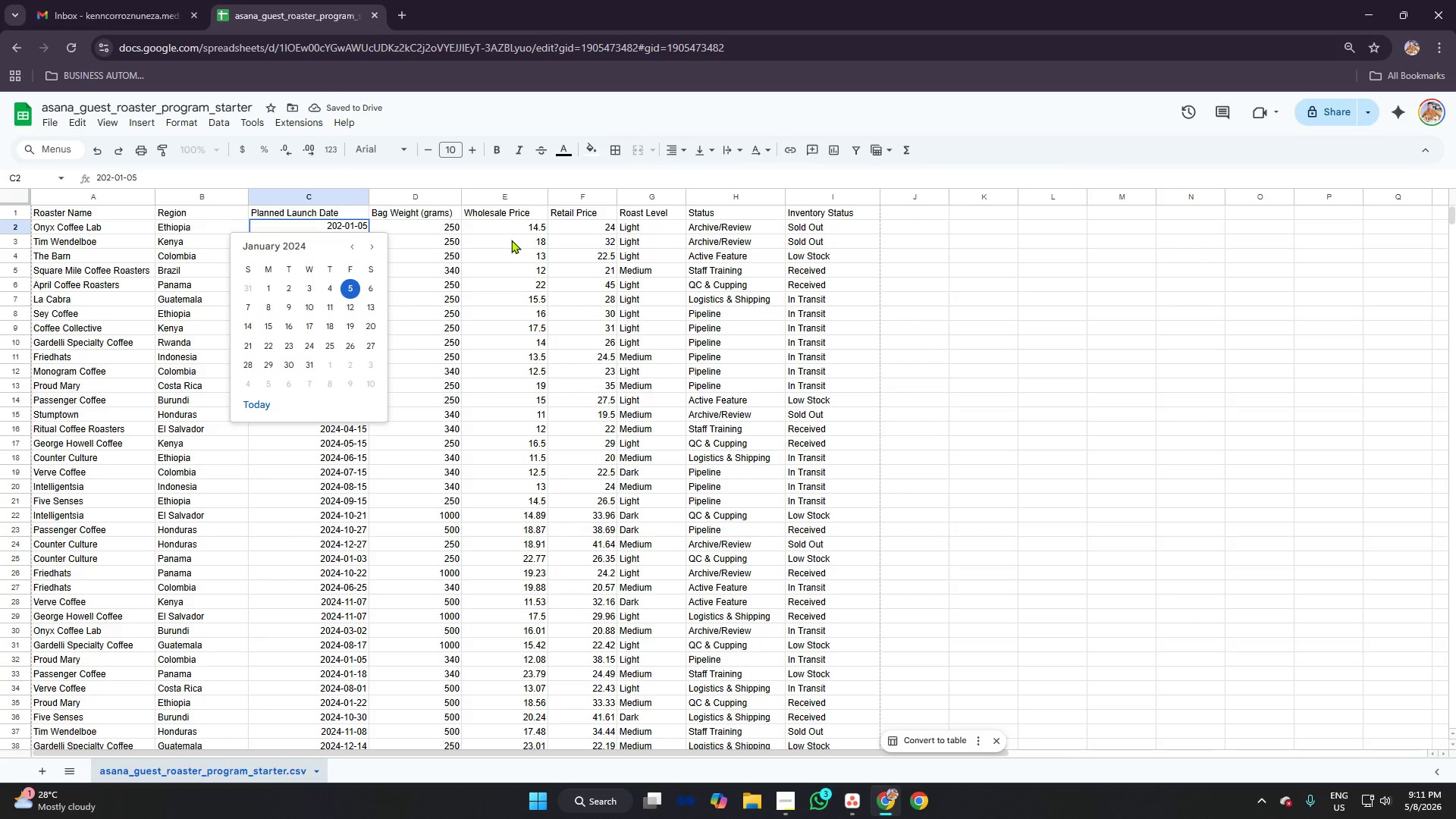 
key(6)
 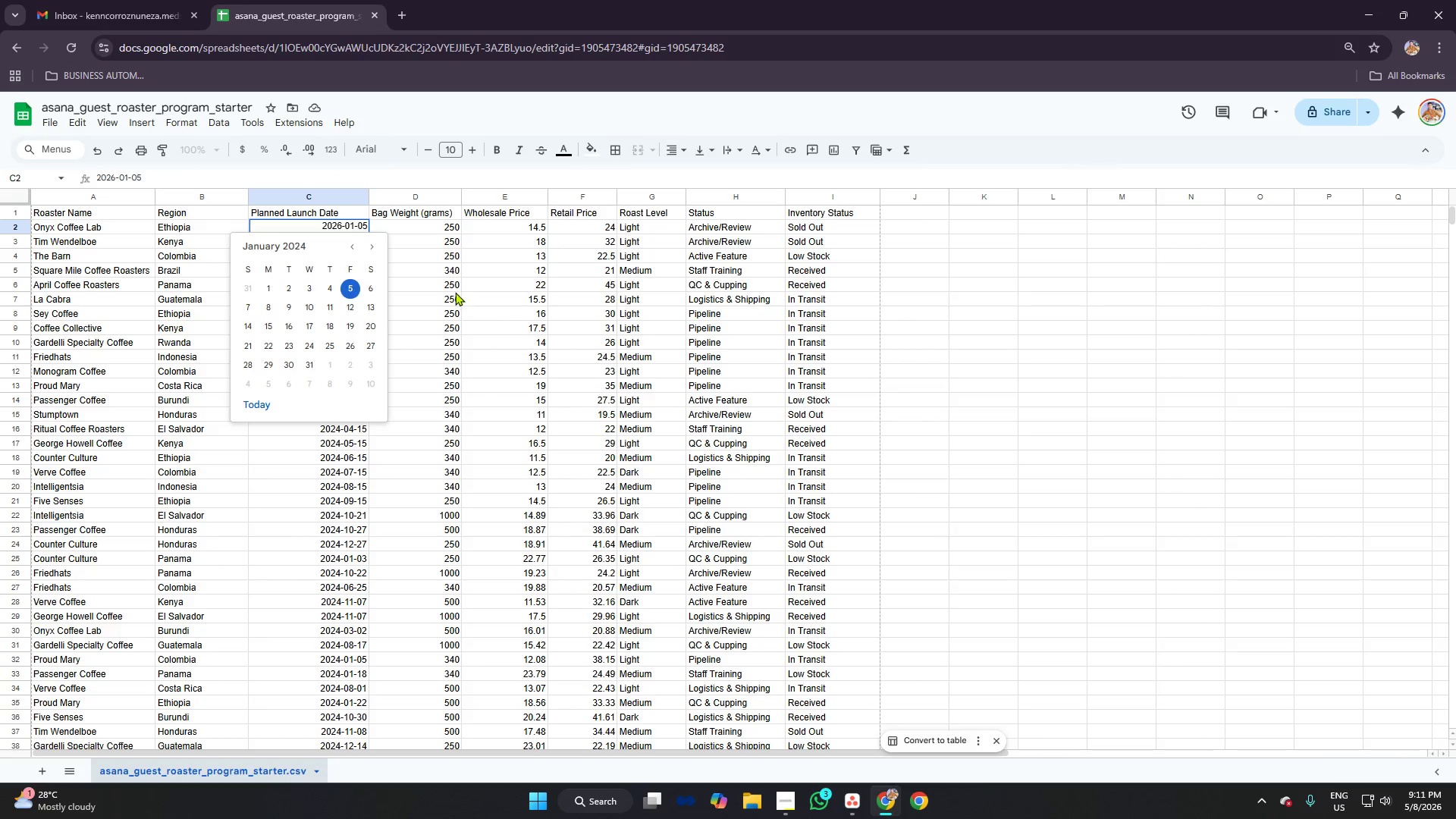 
left_click([453, 290])
 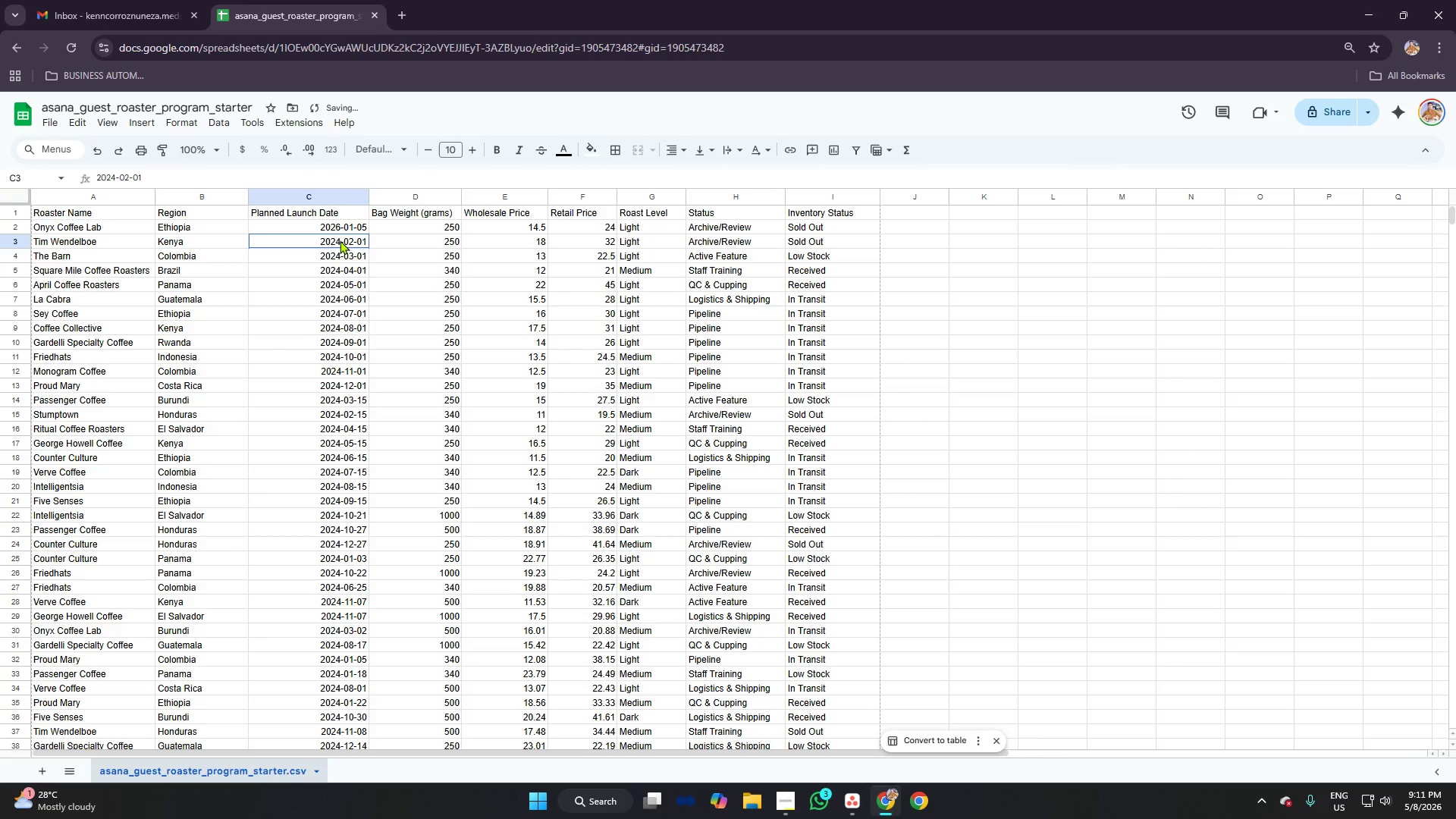 
double_click([340, 240])
 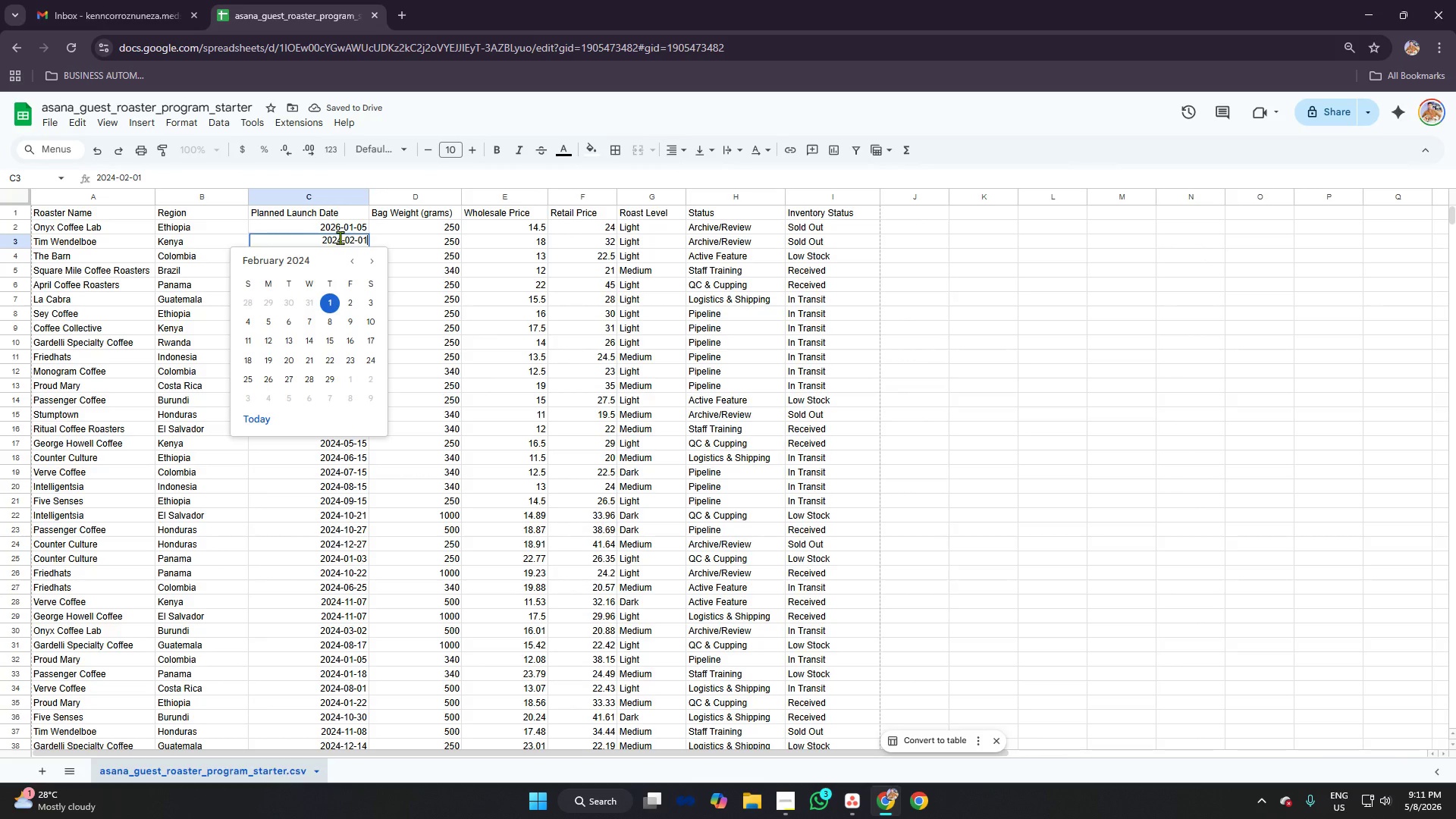 
left_click([341, 237])
 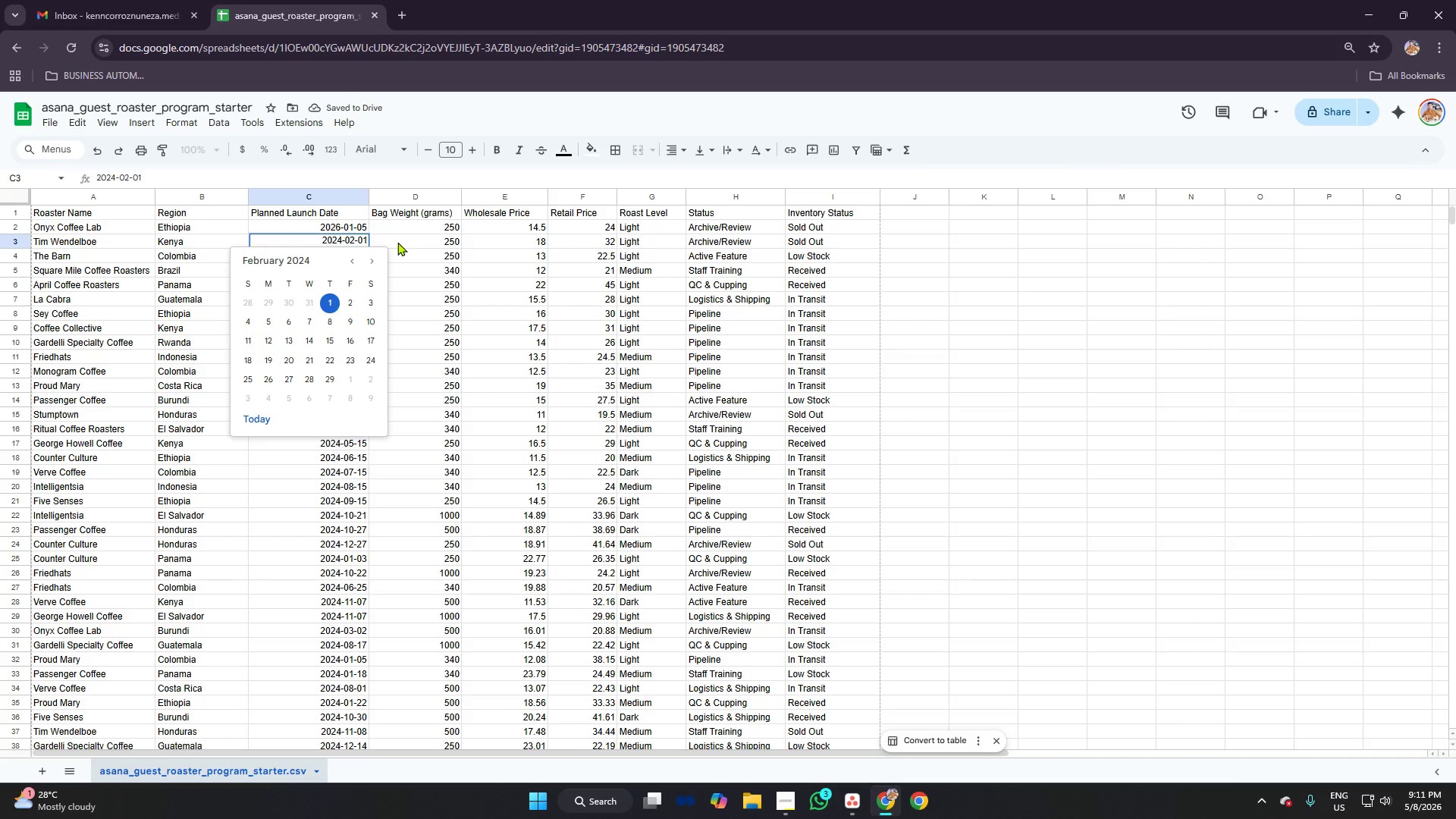 
key(Backspace)
 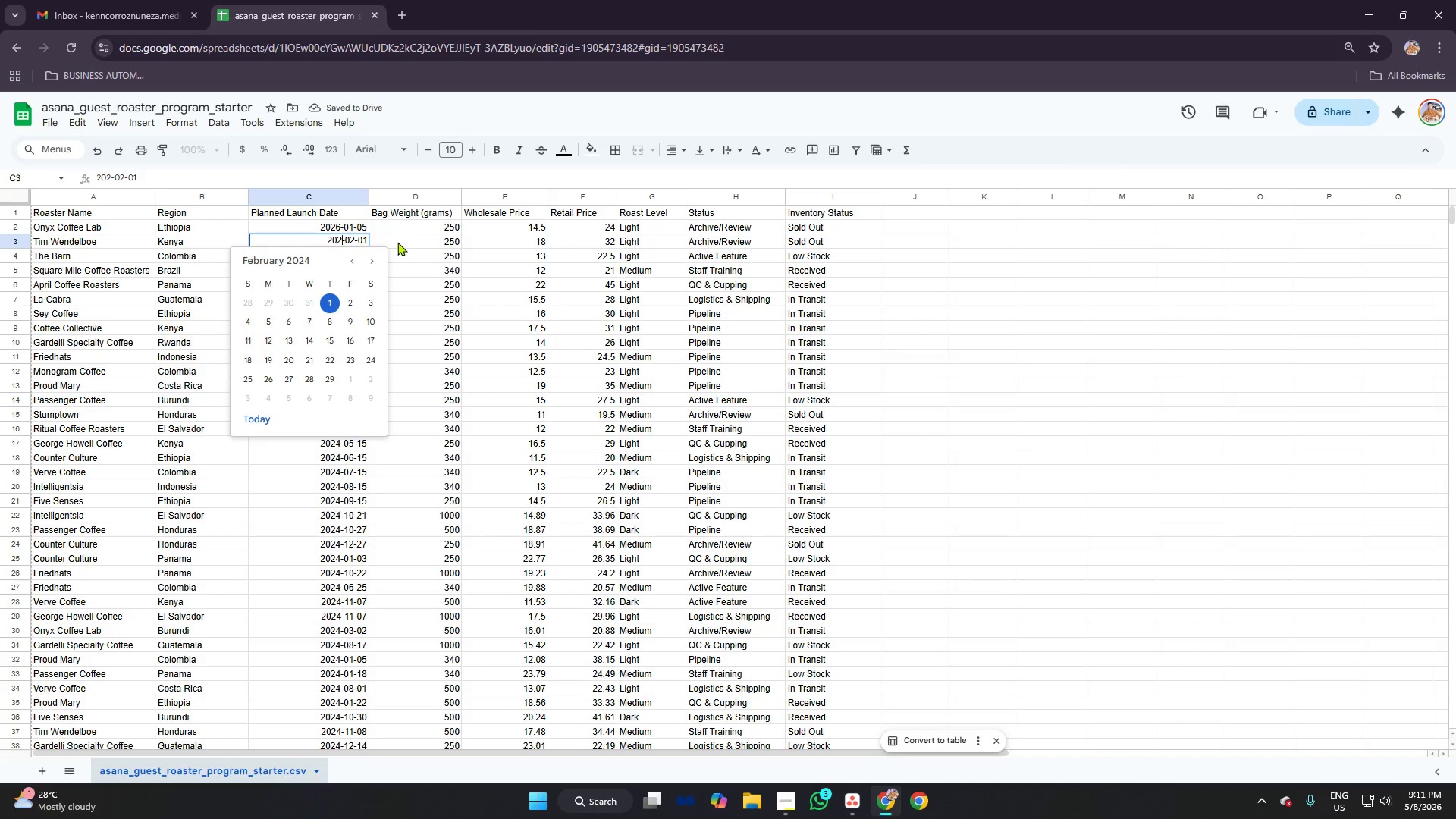 
key(6)
 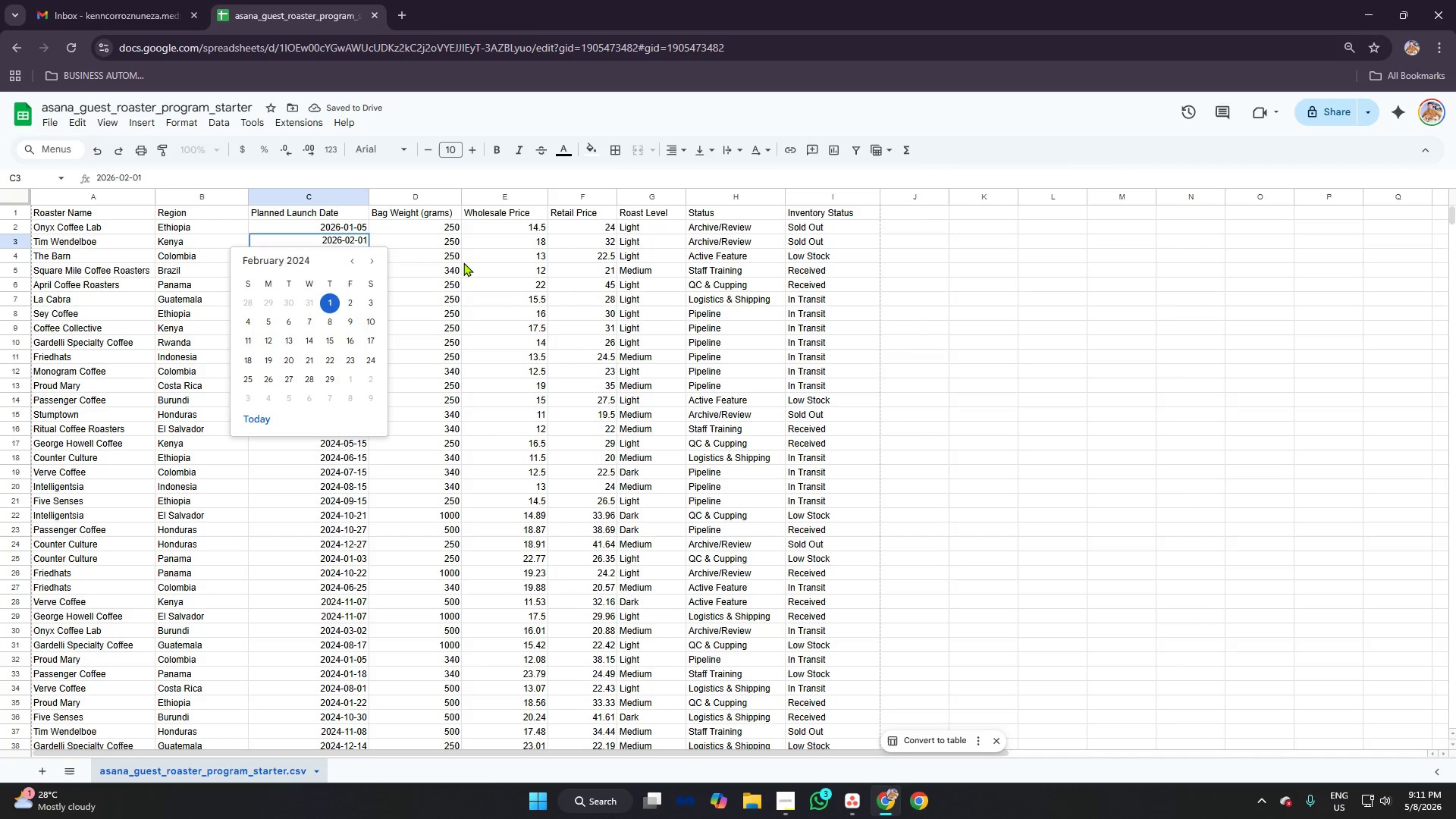 
left_click([463, 262])
 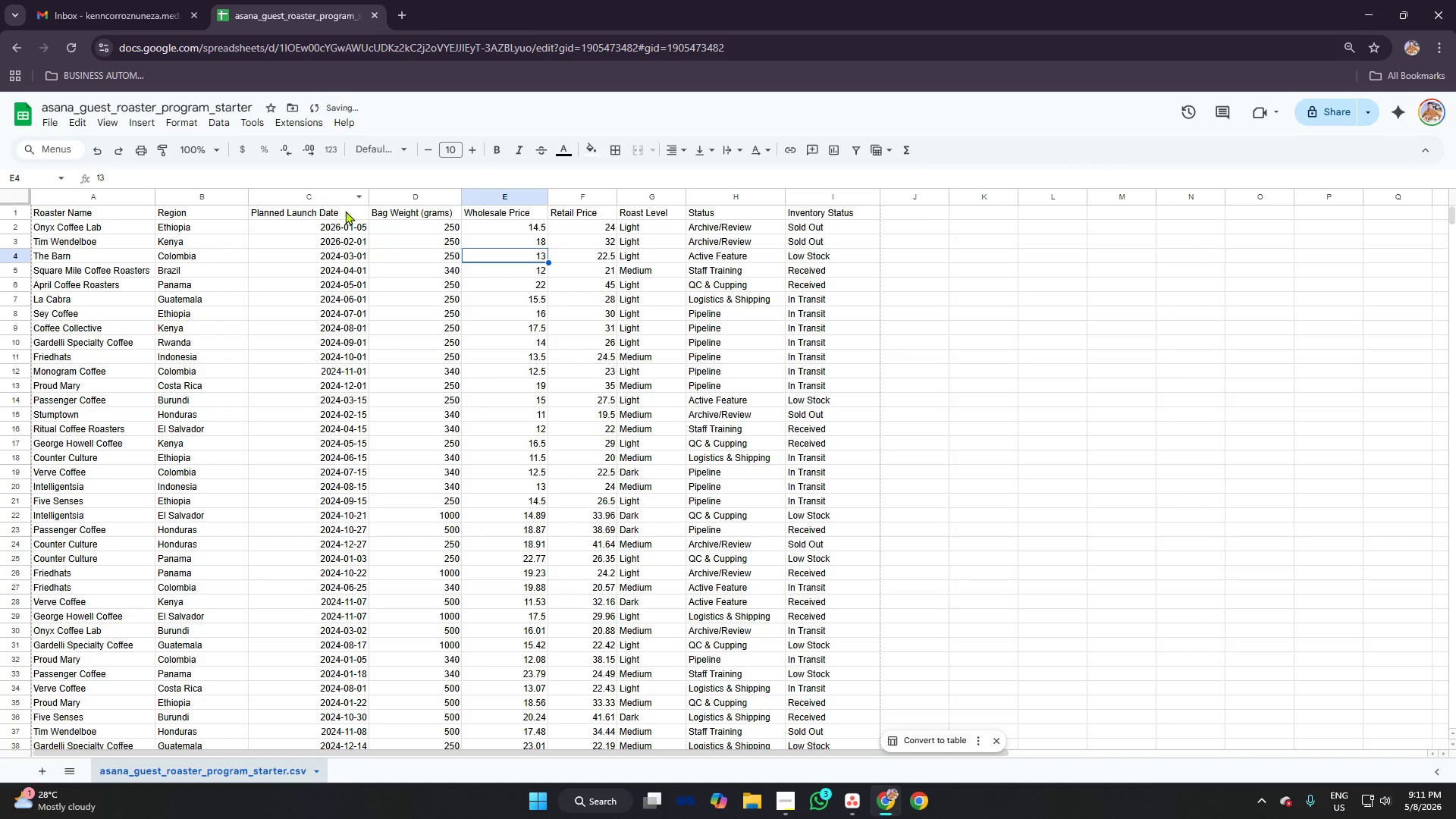 
left_click_drag(start_coordinate=[334, 228], to_coordinate=[353, 244])
 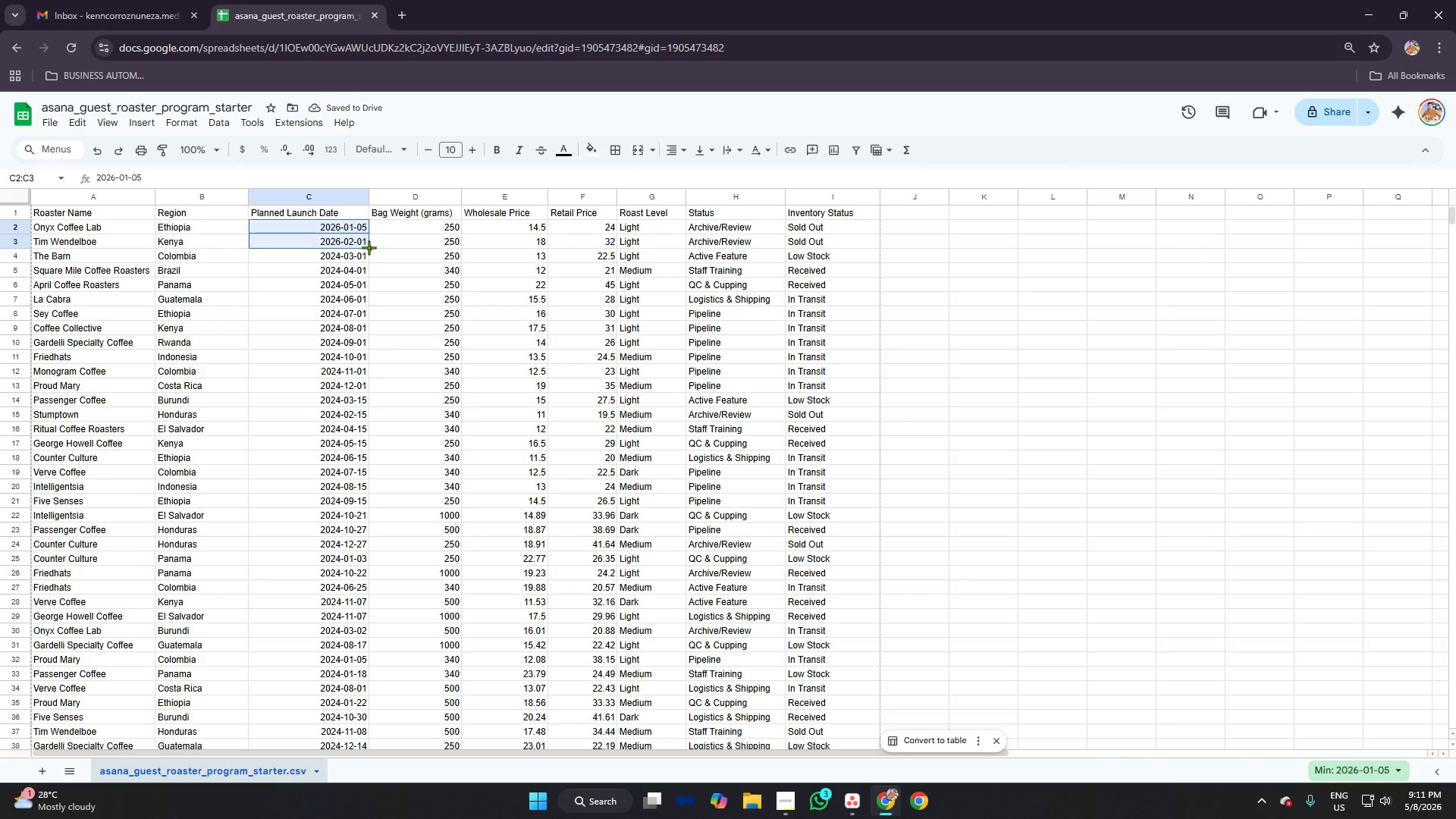 
left_click_drag(start_coordinate=[369, 247], to_coordinate=[361, 532])
 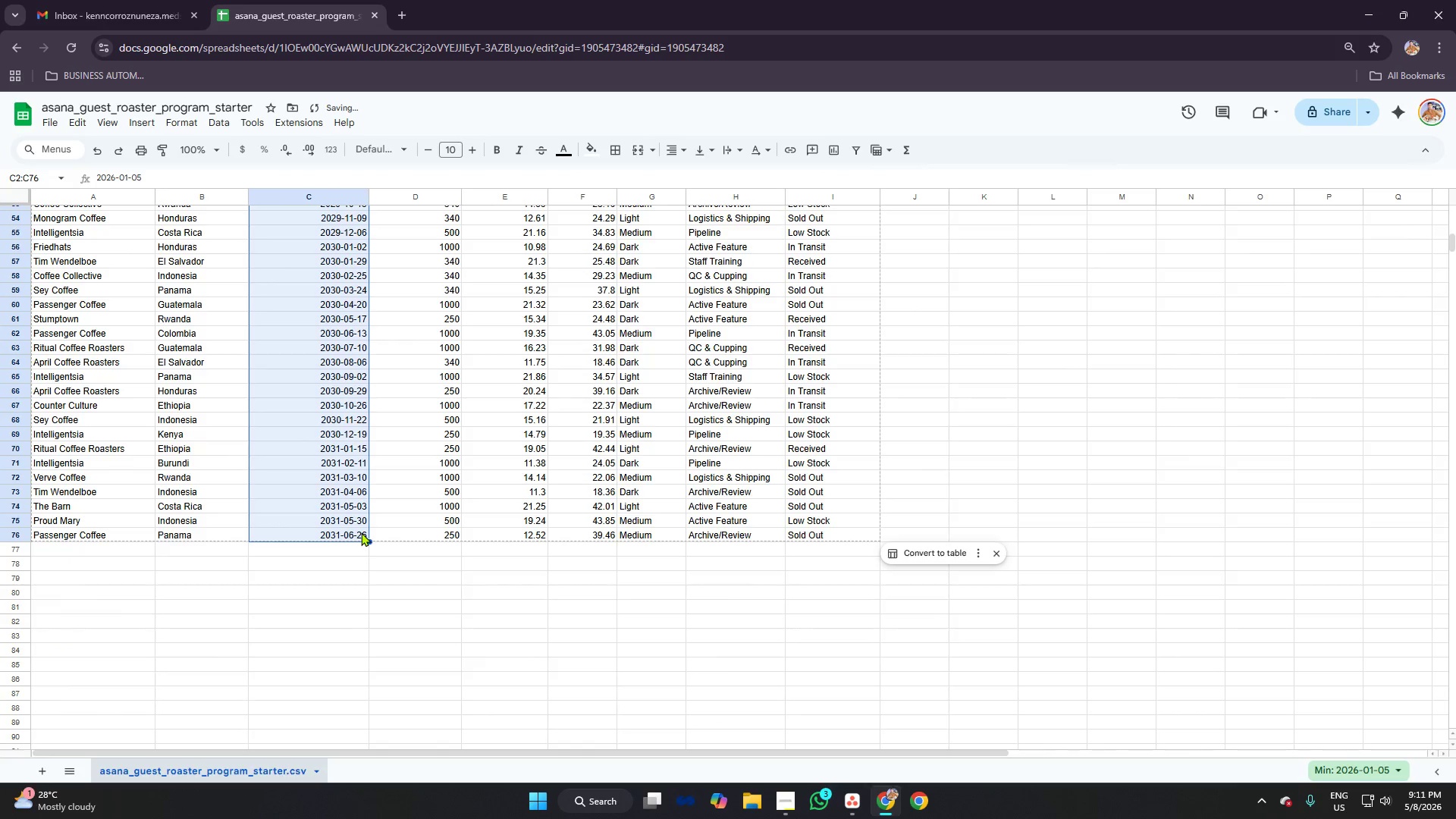 
scroll: coordinate [368, 451], scroll_direction: down, amount: 10.0
 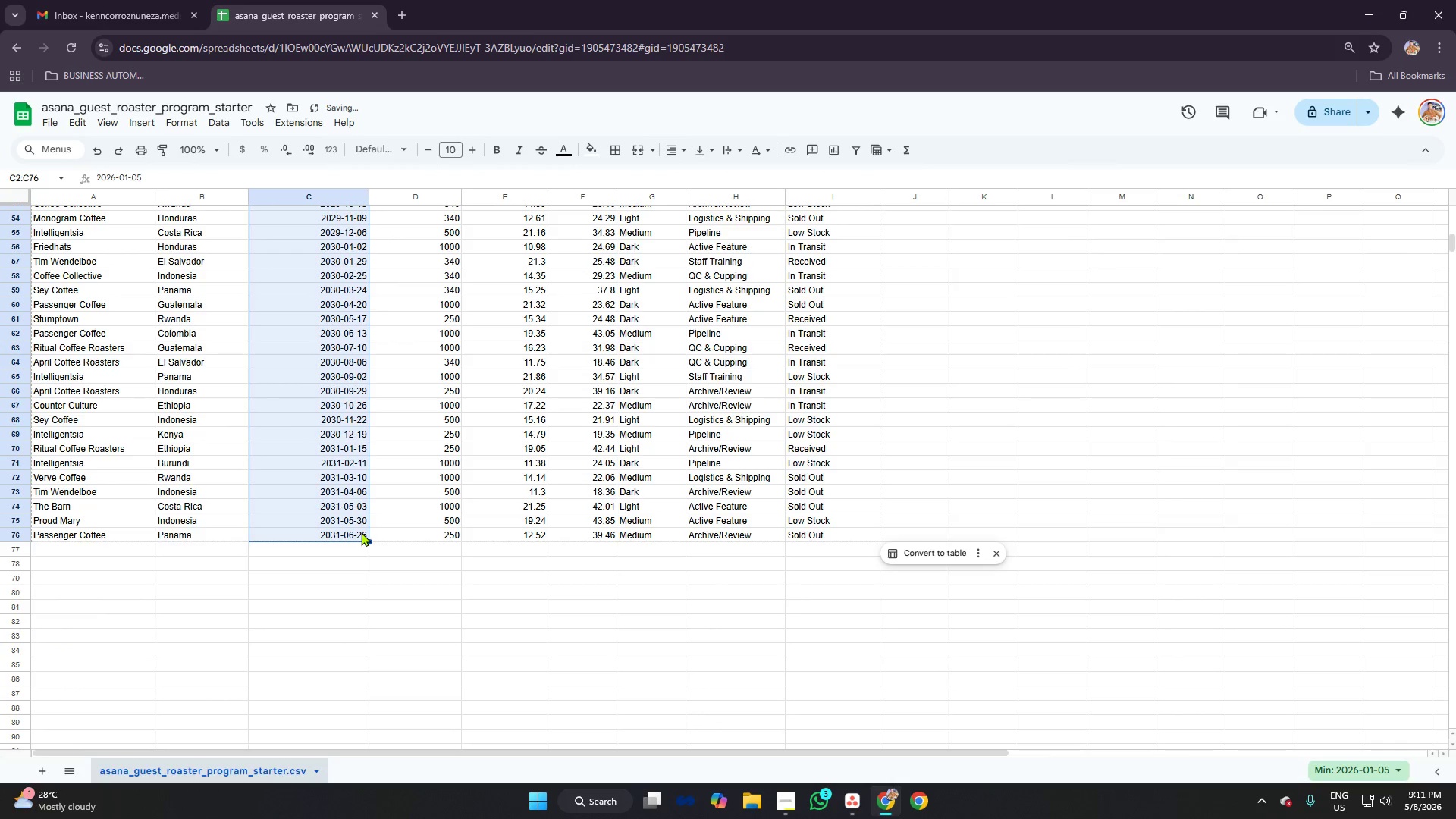 
scroll: coordinate [399, 364], scroll_direction: up, amount: 19.0
 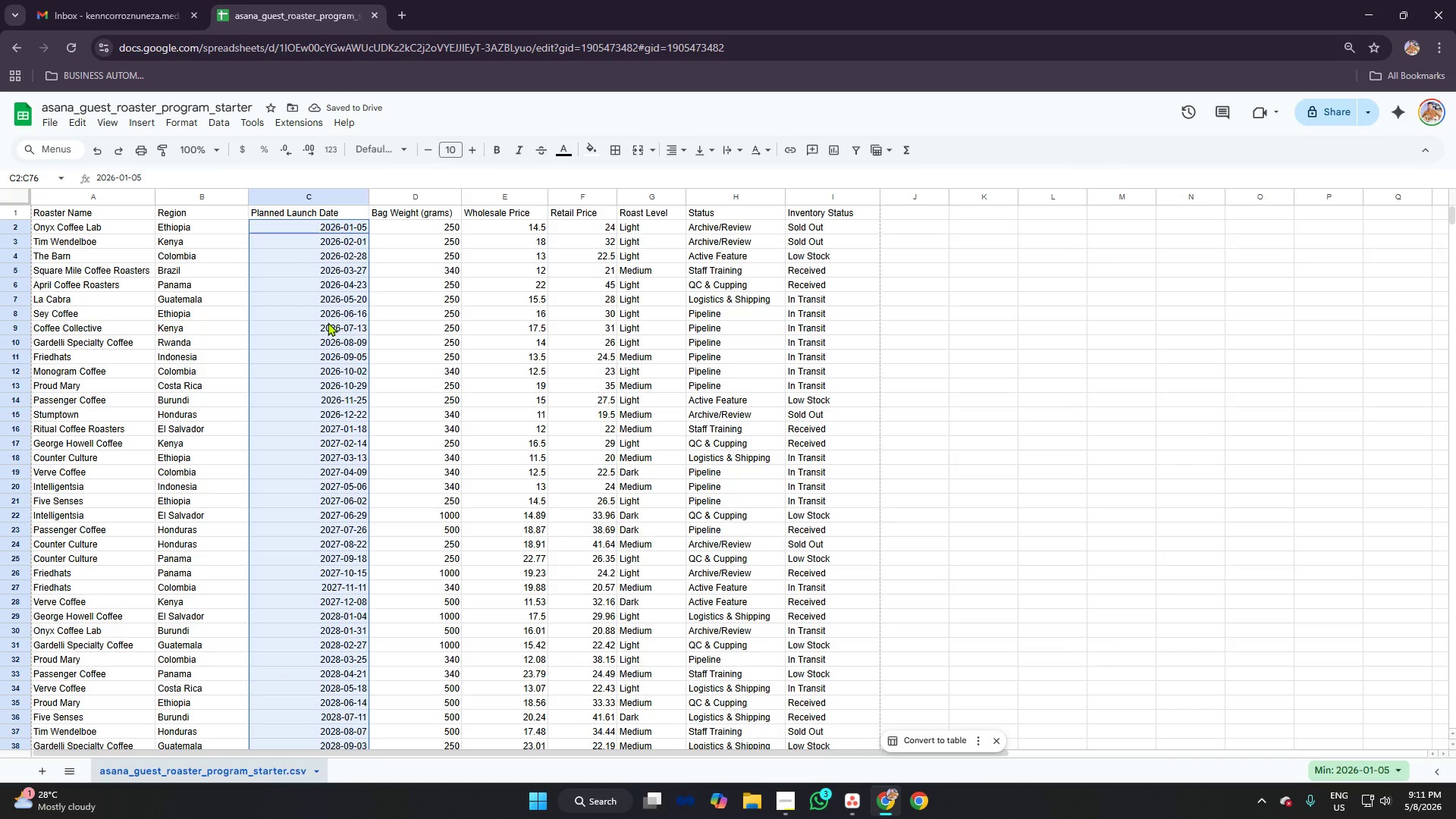 
key(Control+Z)
 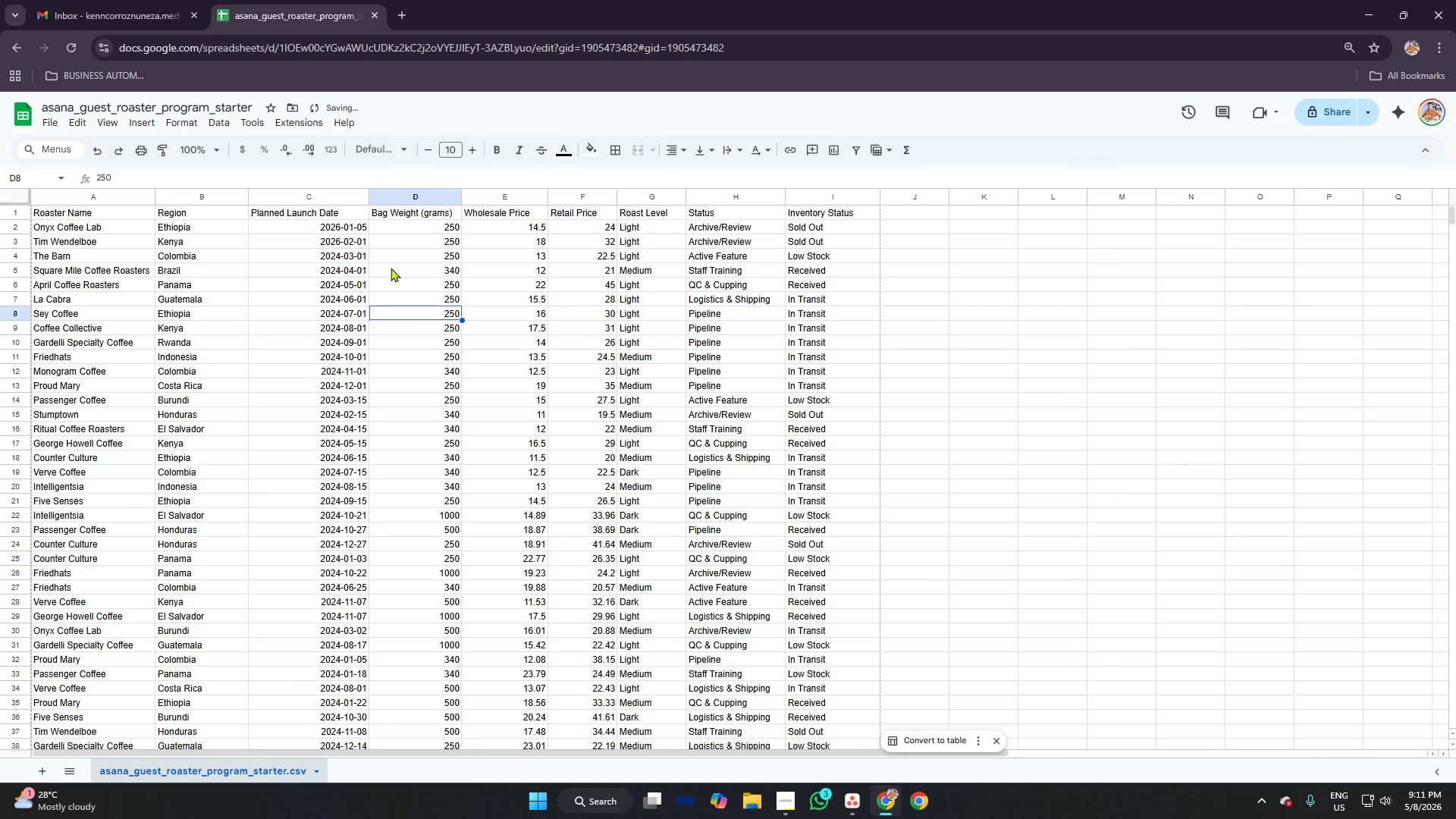 
key(Control+Z)
 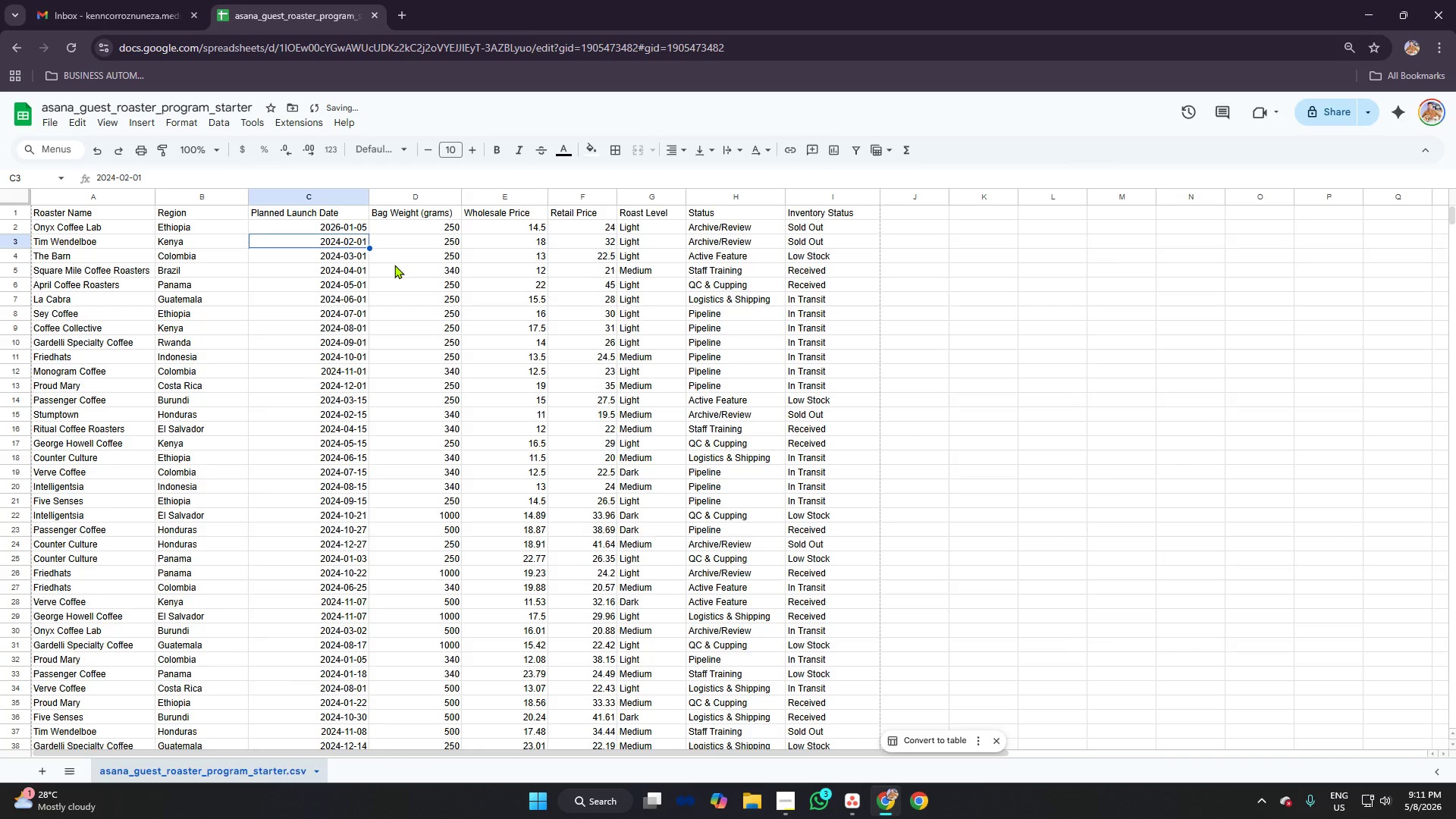 
key(Control+Z)
 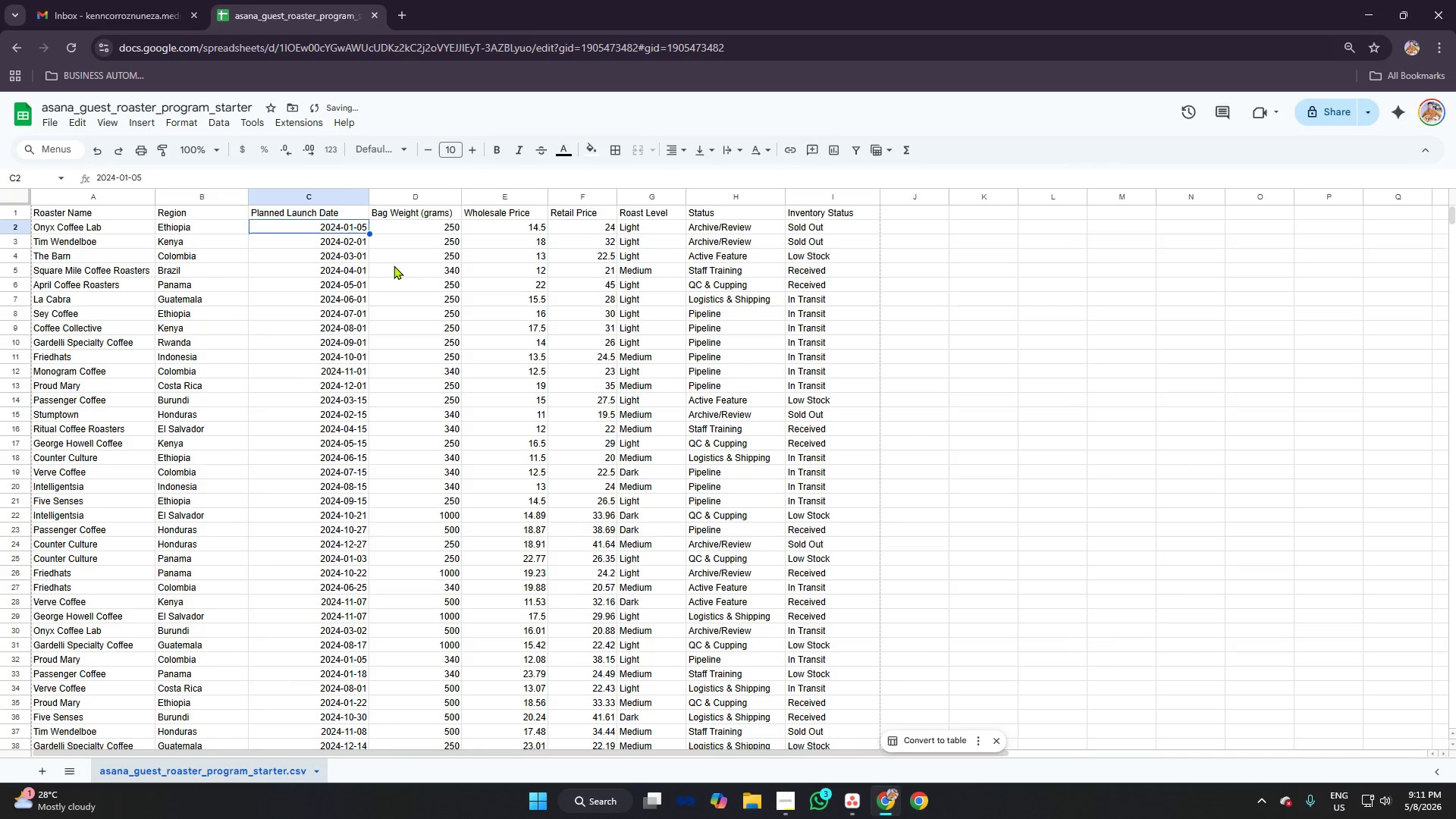 
left_click_drag(start_coordinate=[398, 265], to_coordinate=[405, 265])
 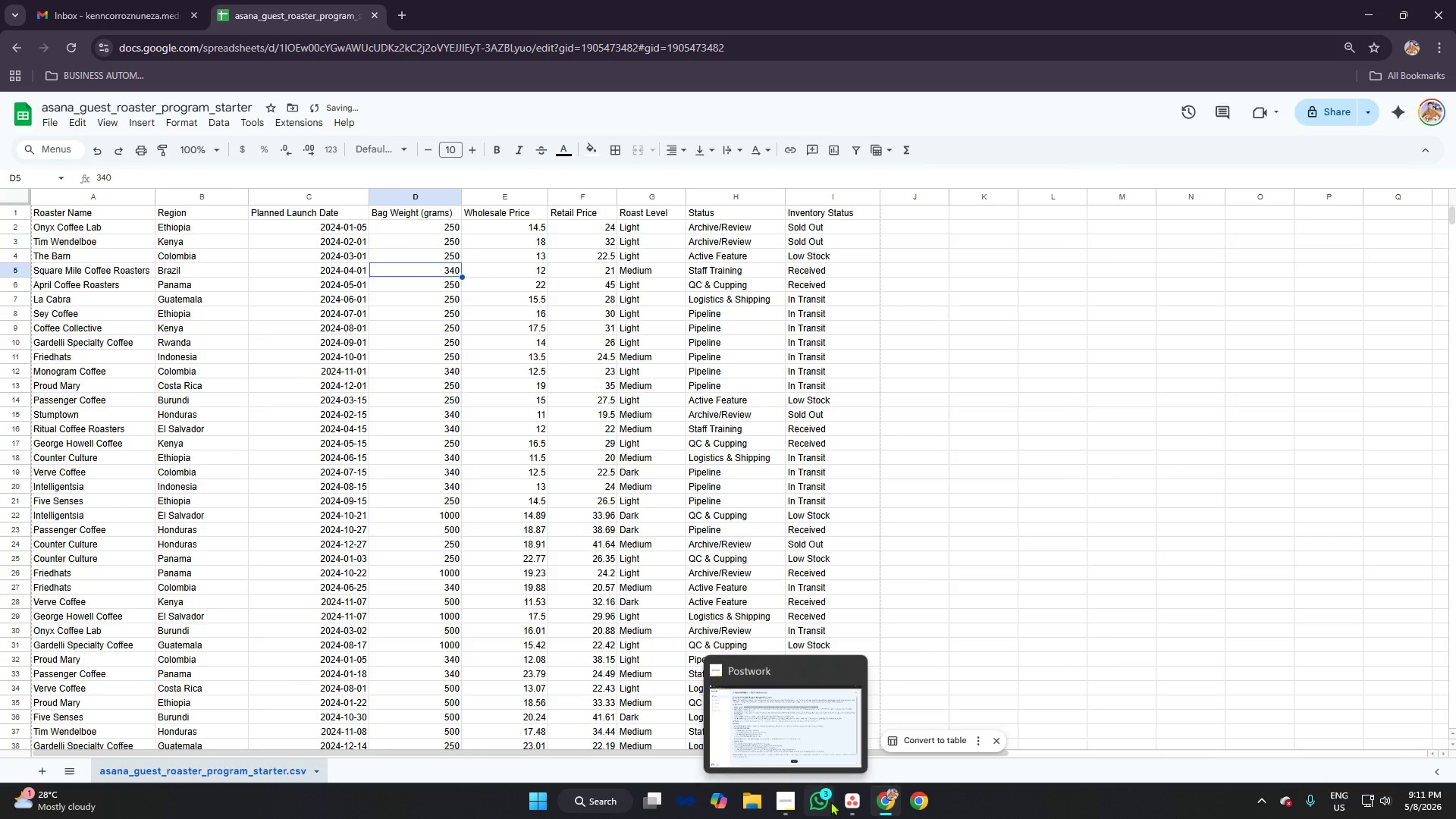 
left_click([855, 799])
 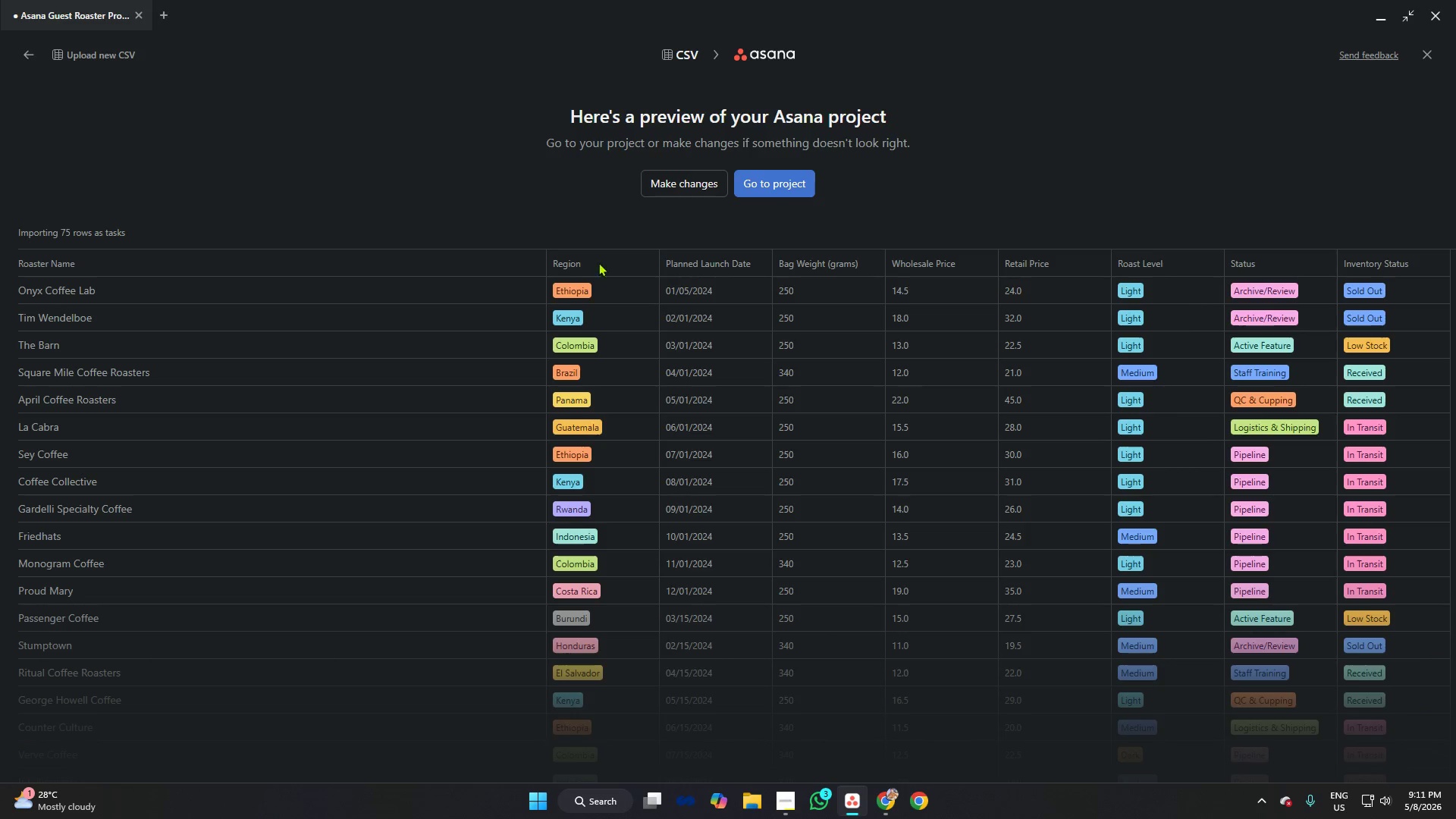 
wait(5.23)
 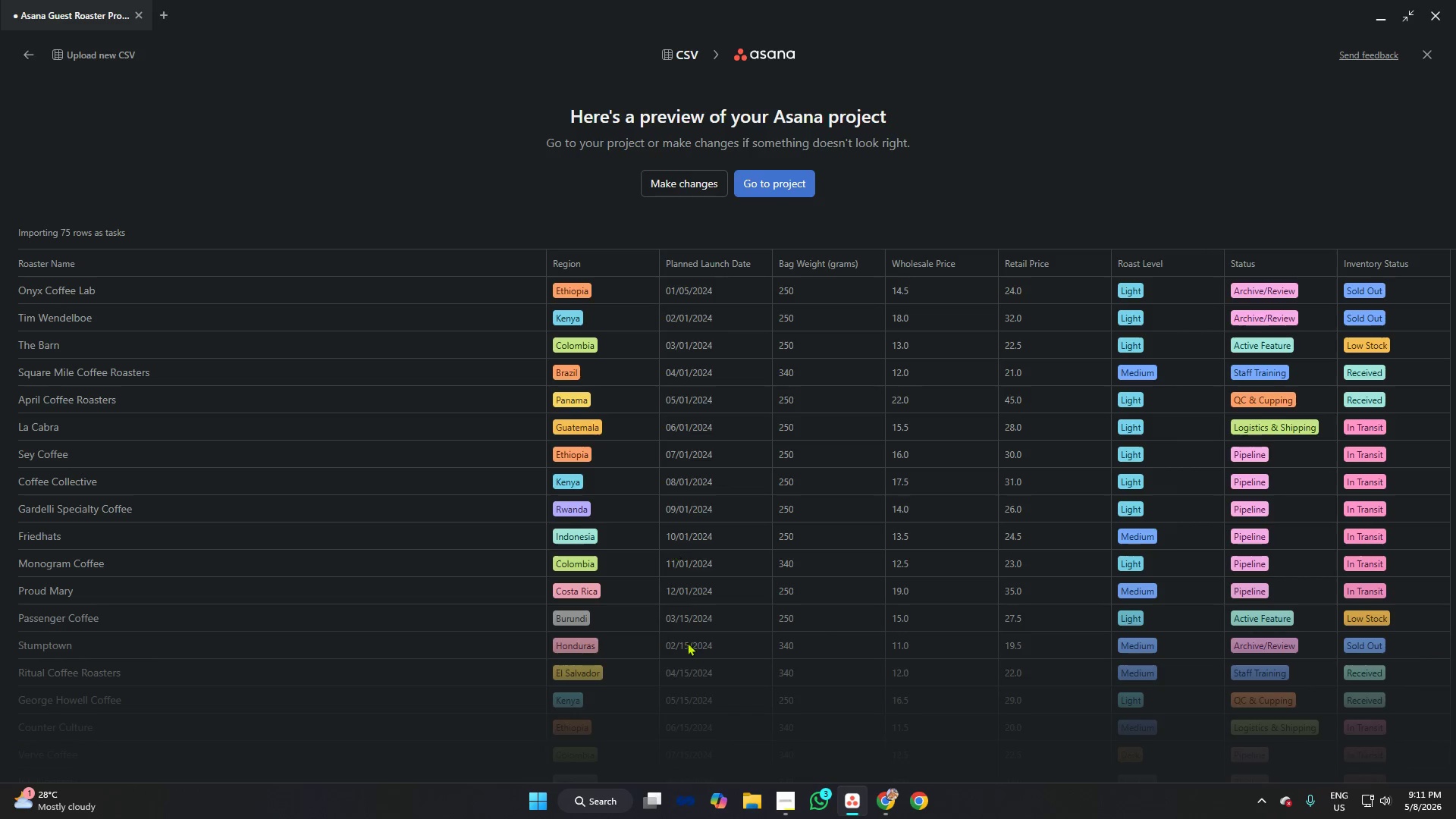 
left_click([885, 799])
 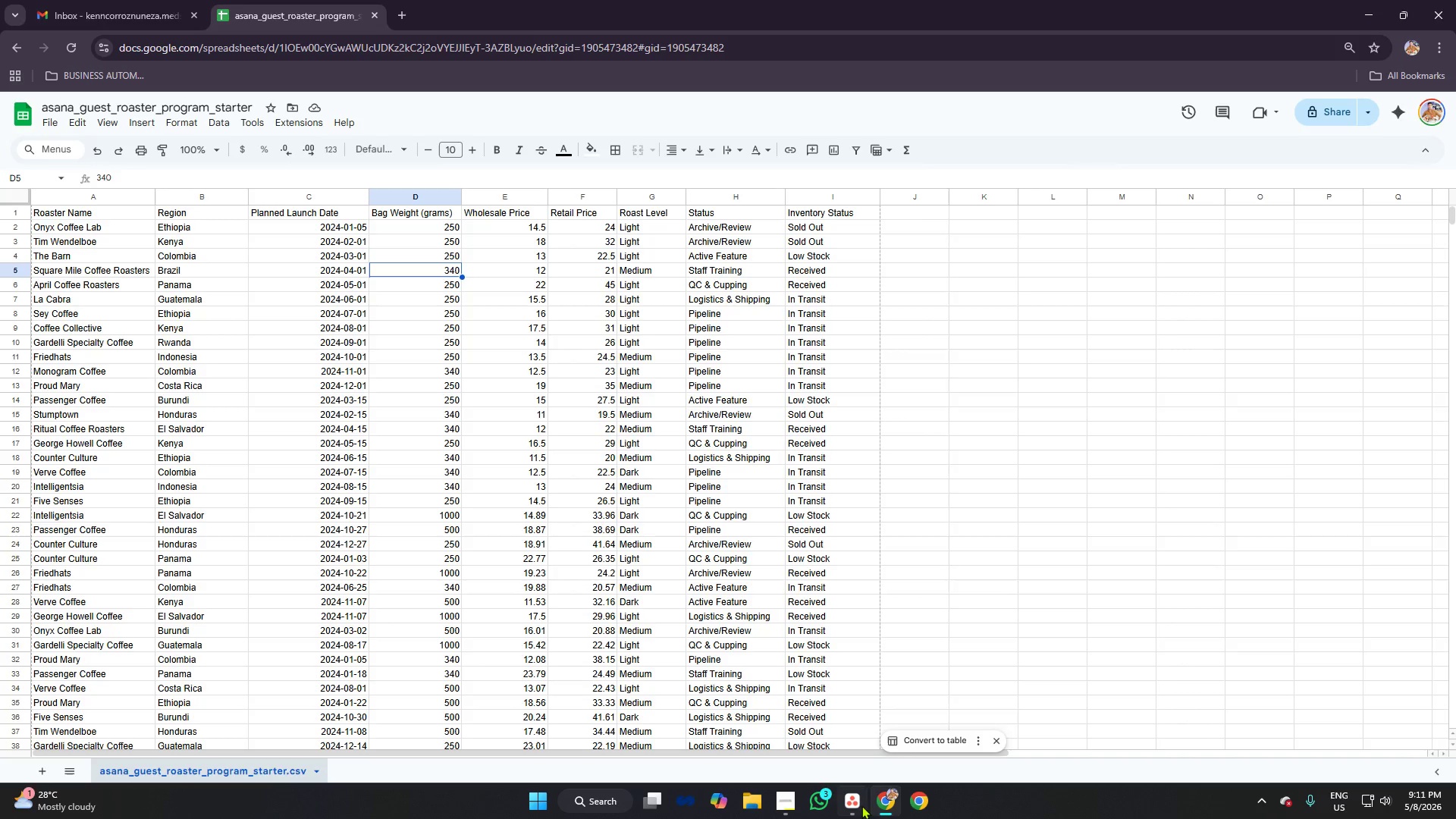 
left_click([856, 804])
 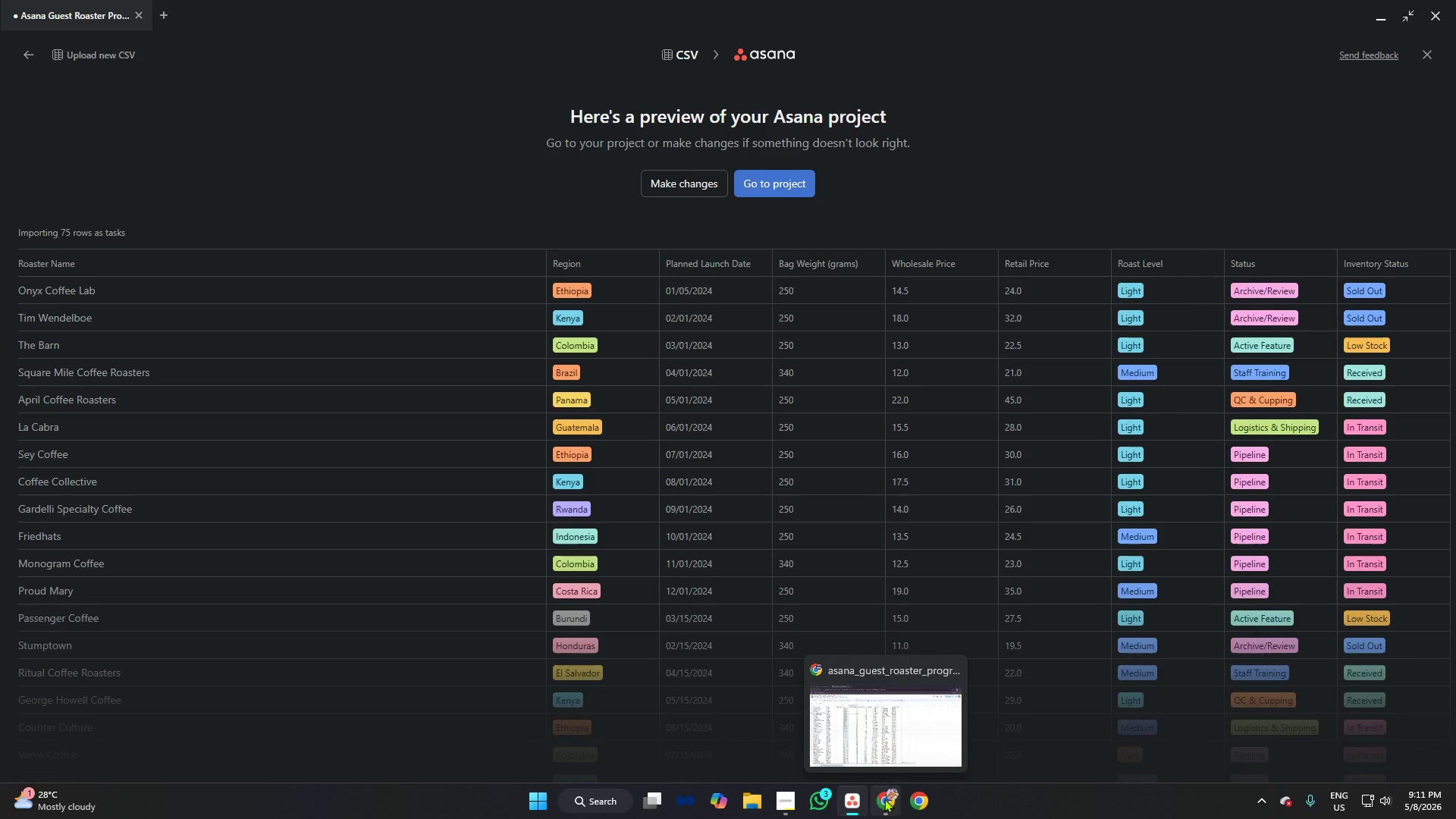 
left_click([884, 799])
 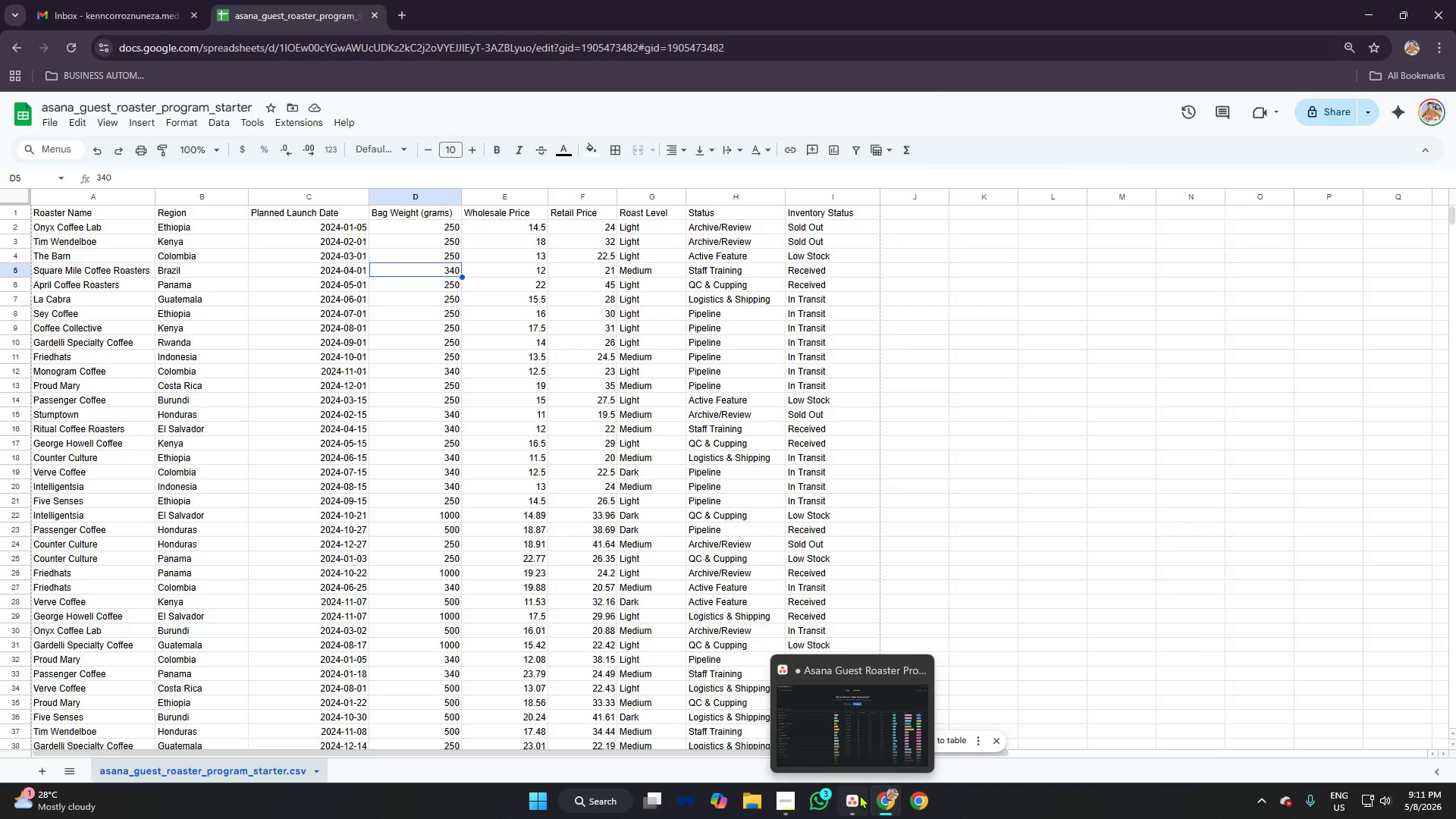 
mouse_move([861, 796])
 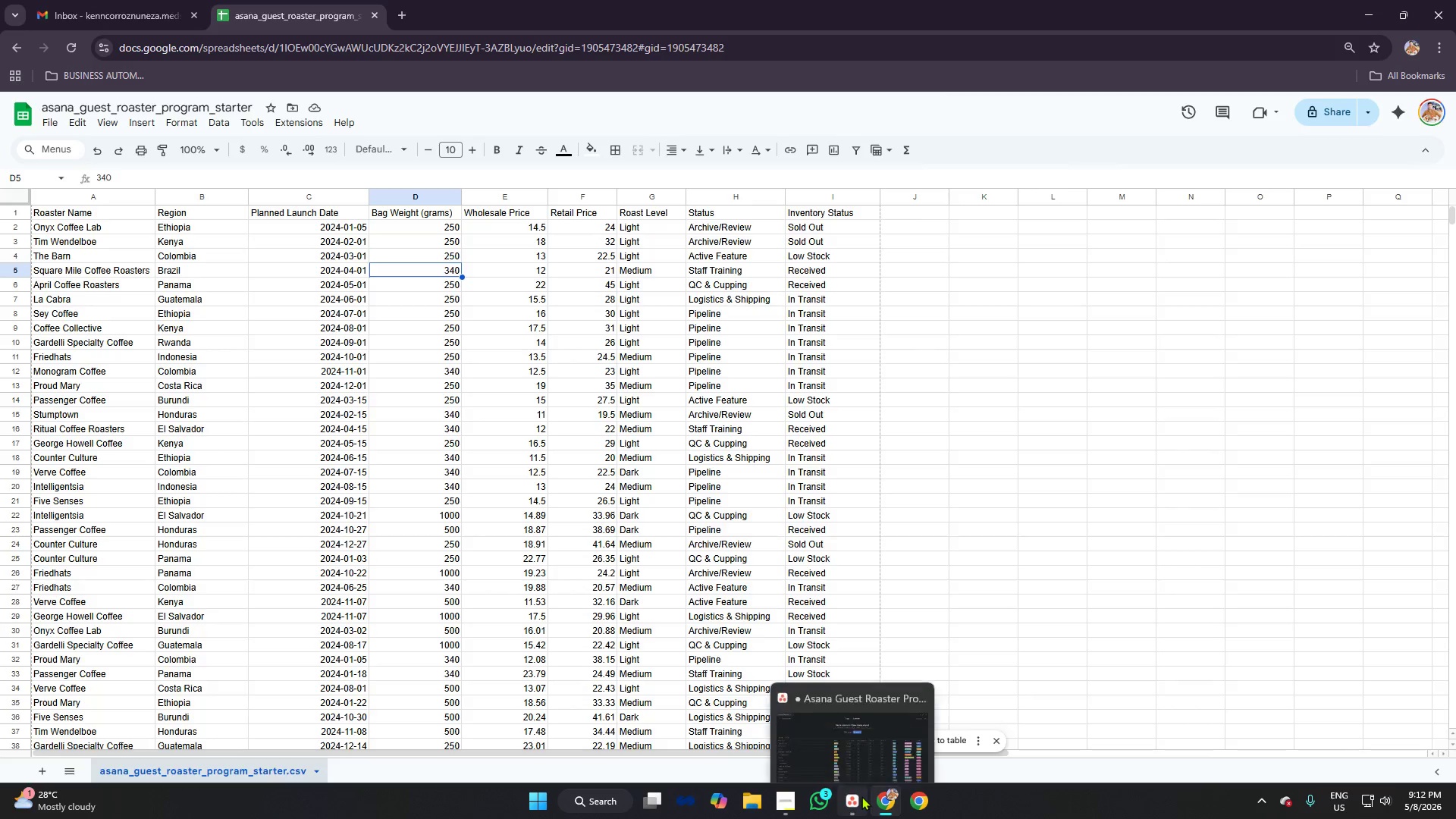 
left_click([861, 796])
 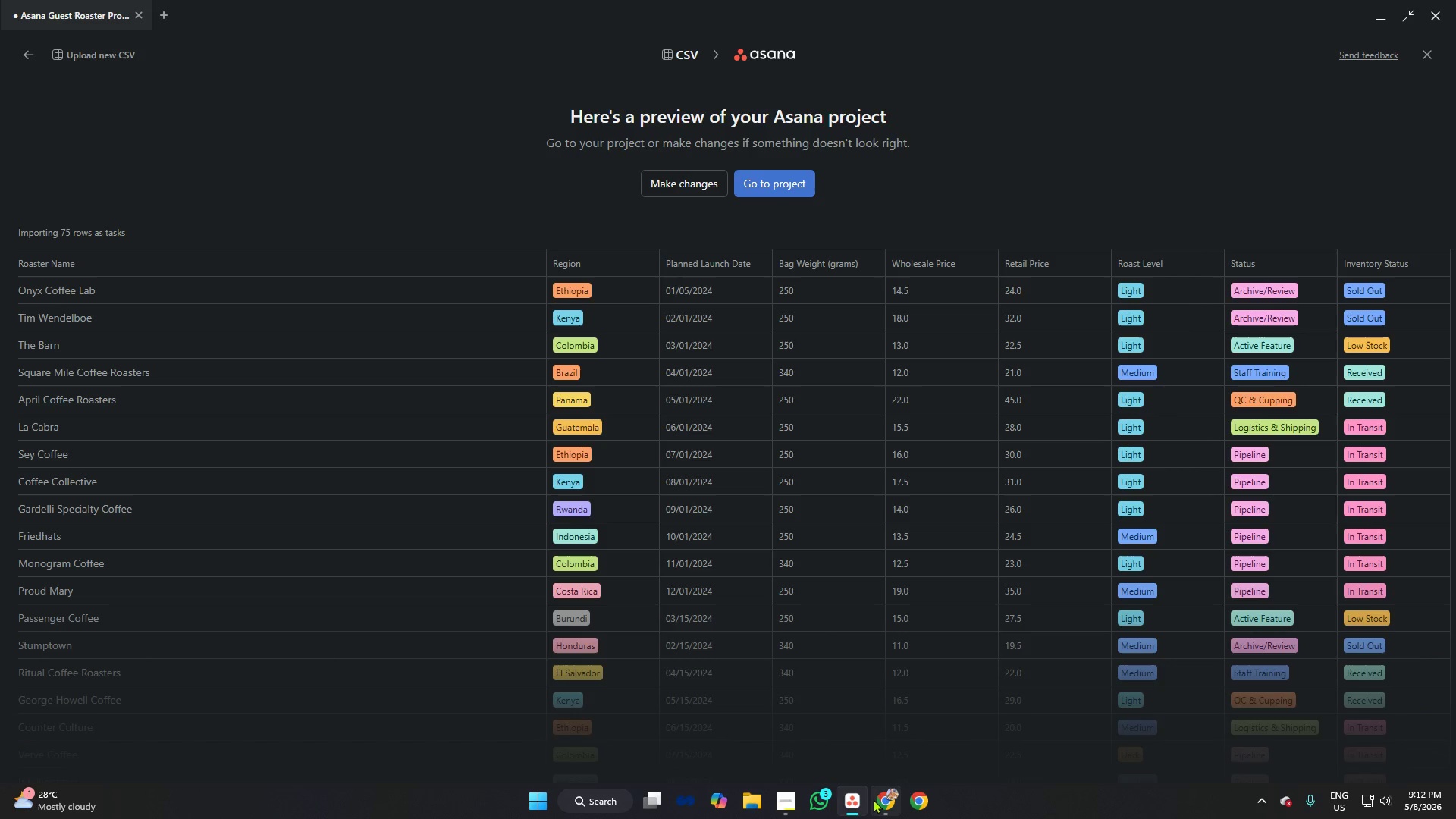 
mouse_move([861, 788])
 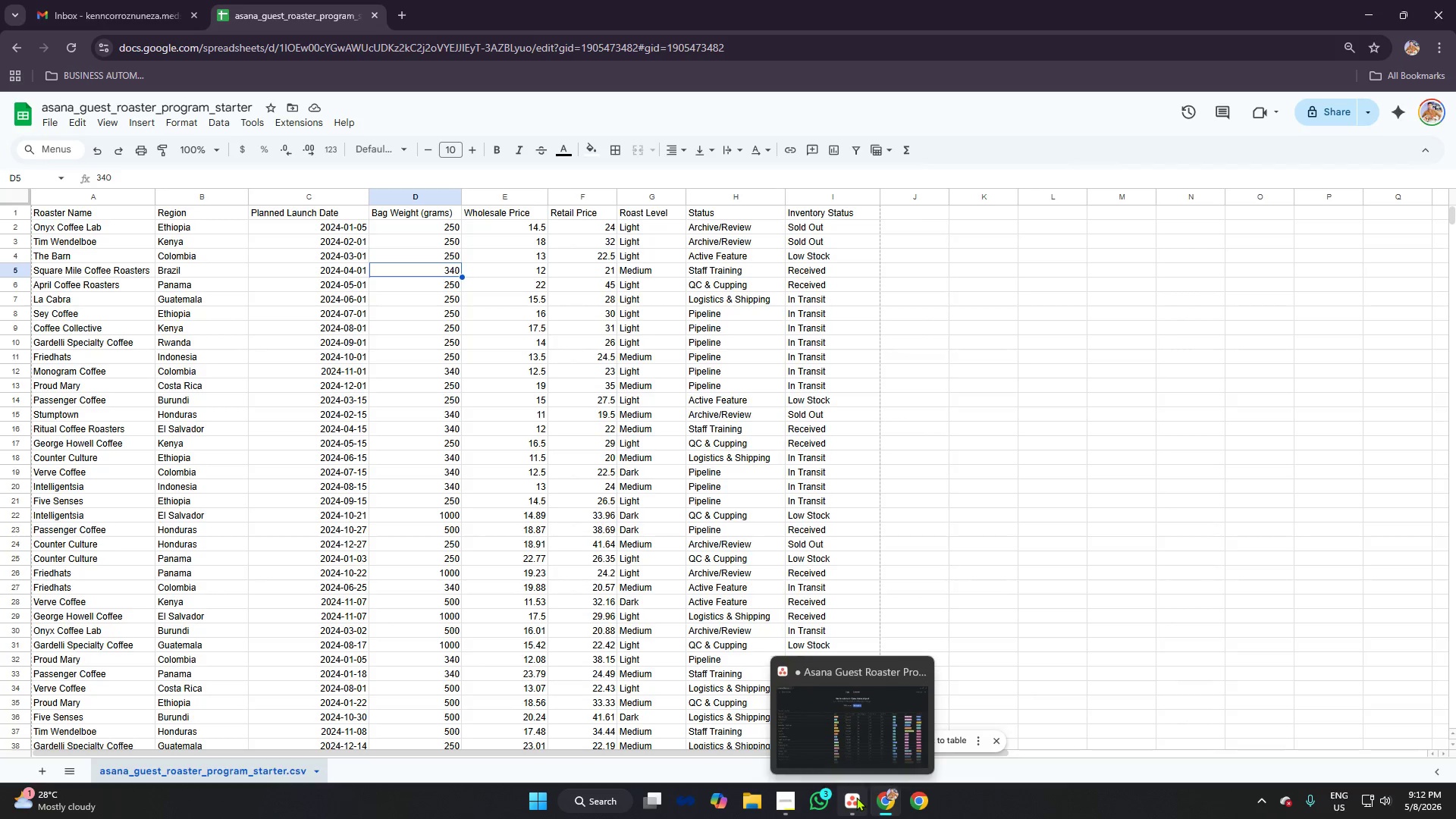 
mouse_move([861, 755])
 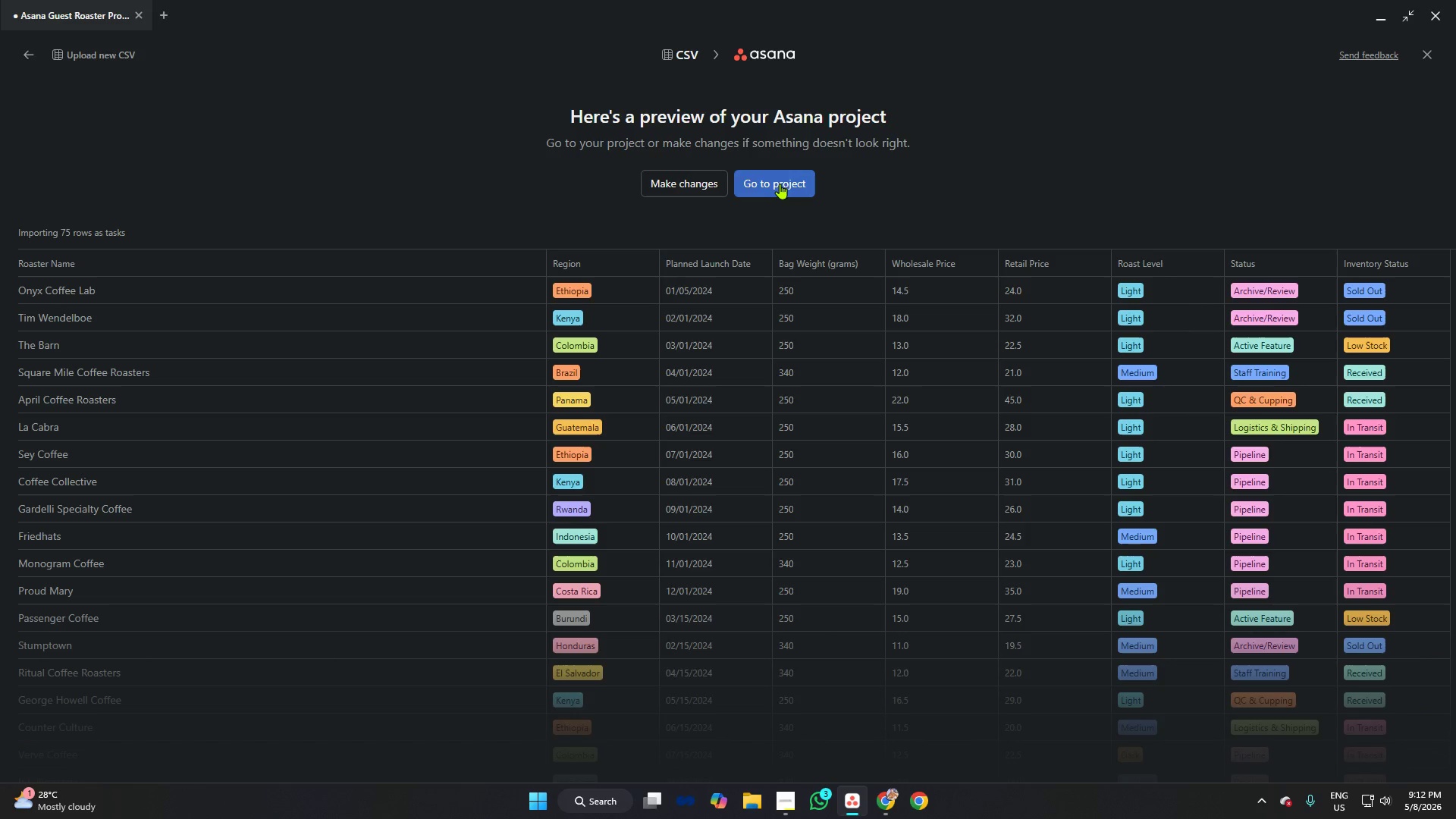 
left_click([779, 184])
 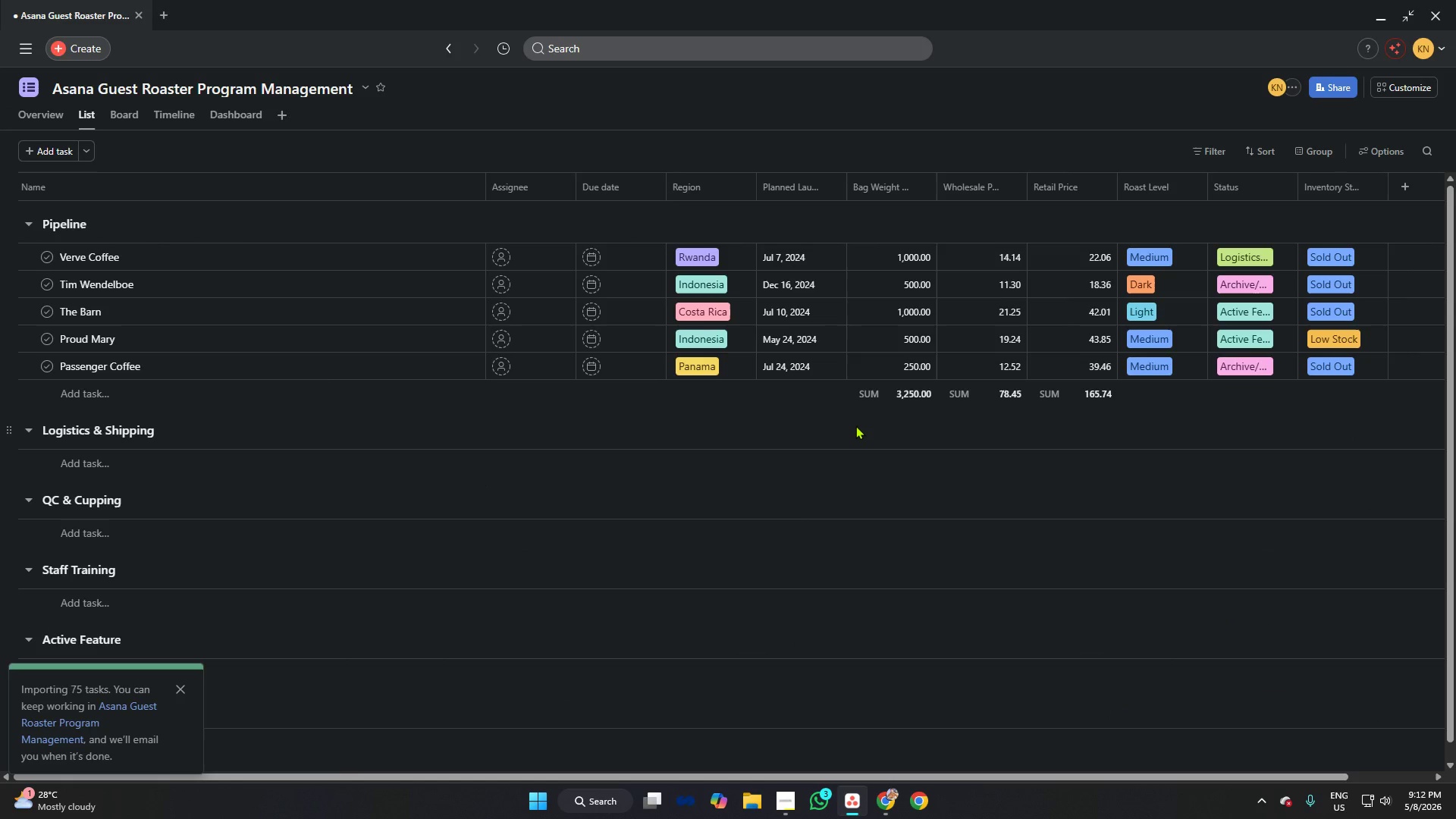 
wait(12.44)
 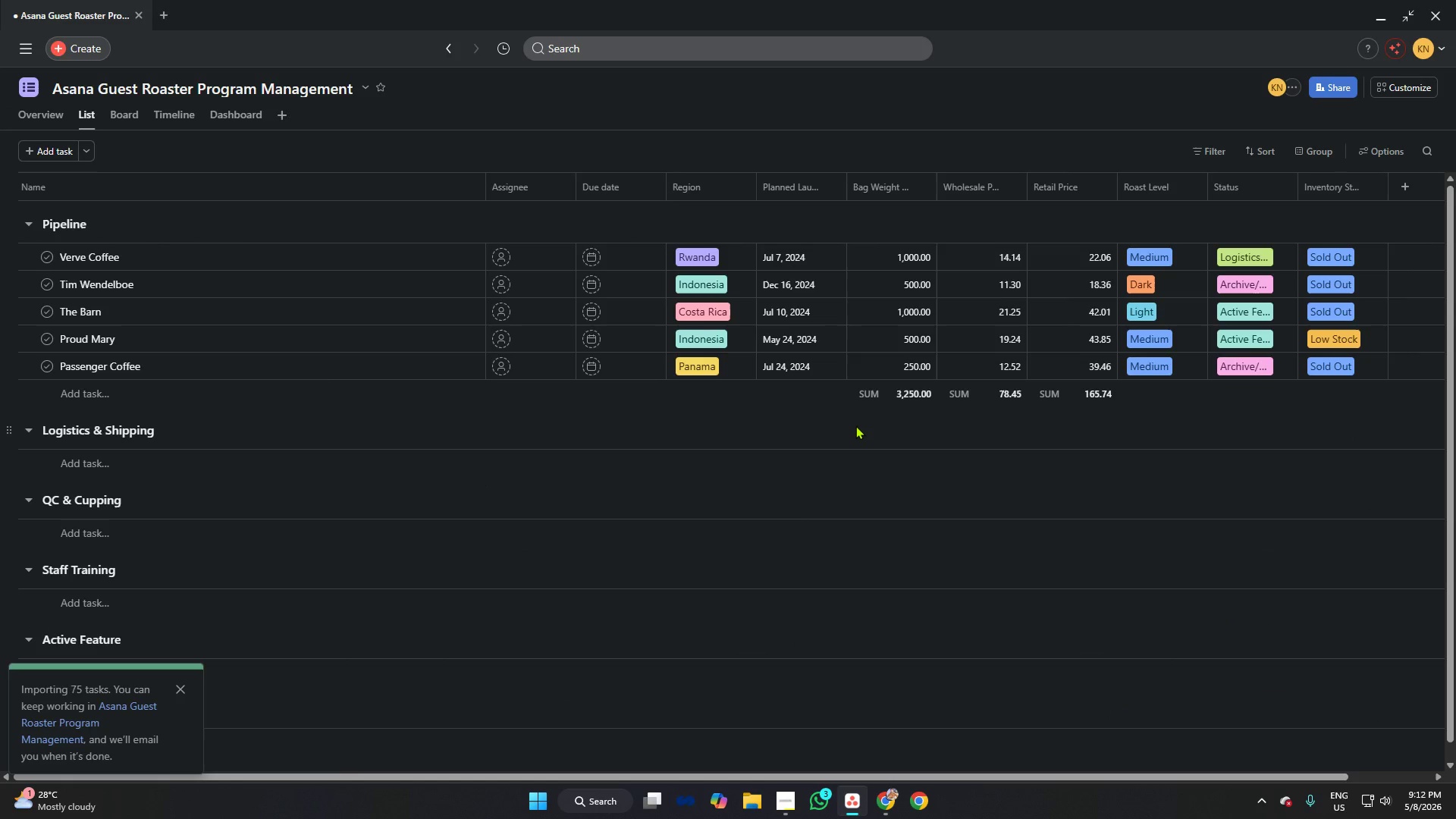 
left_click([134, 115])
 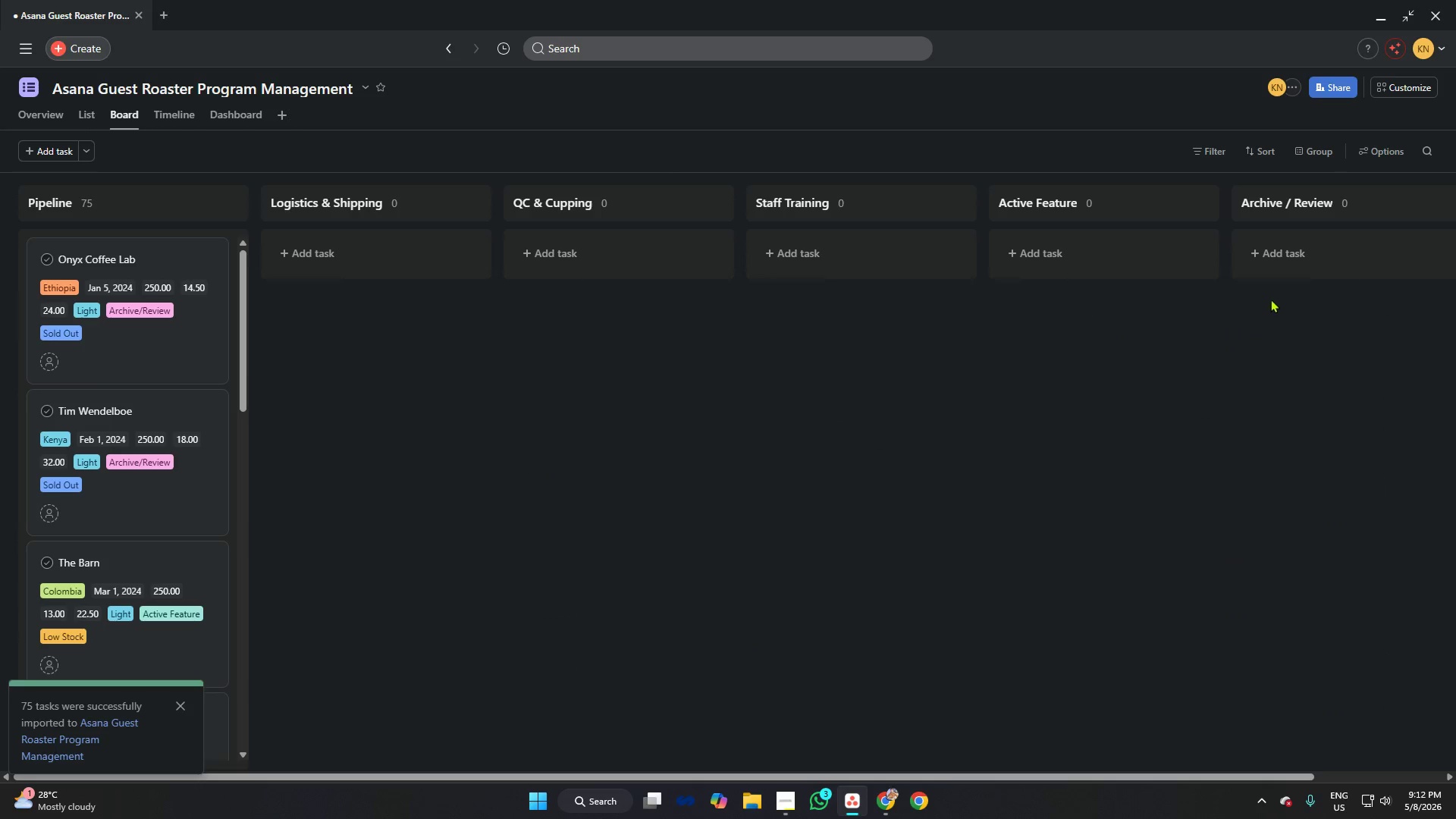 
left_click([1410, 87])
 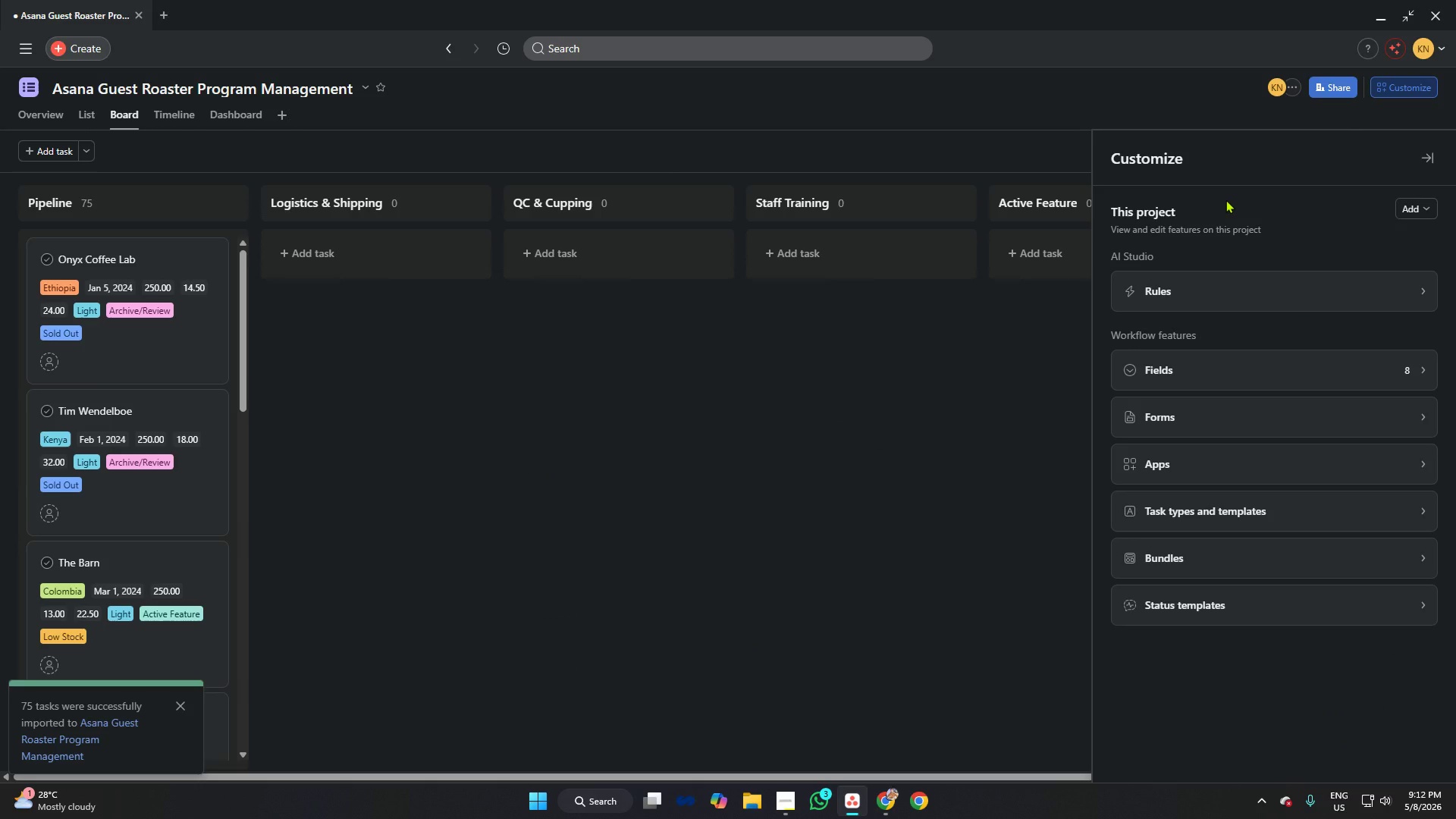 
key(Control+ControlLeft)
 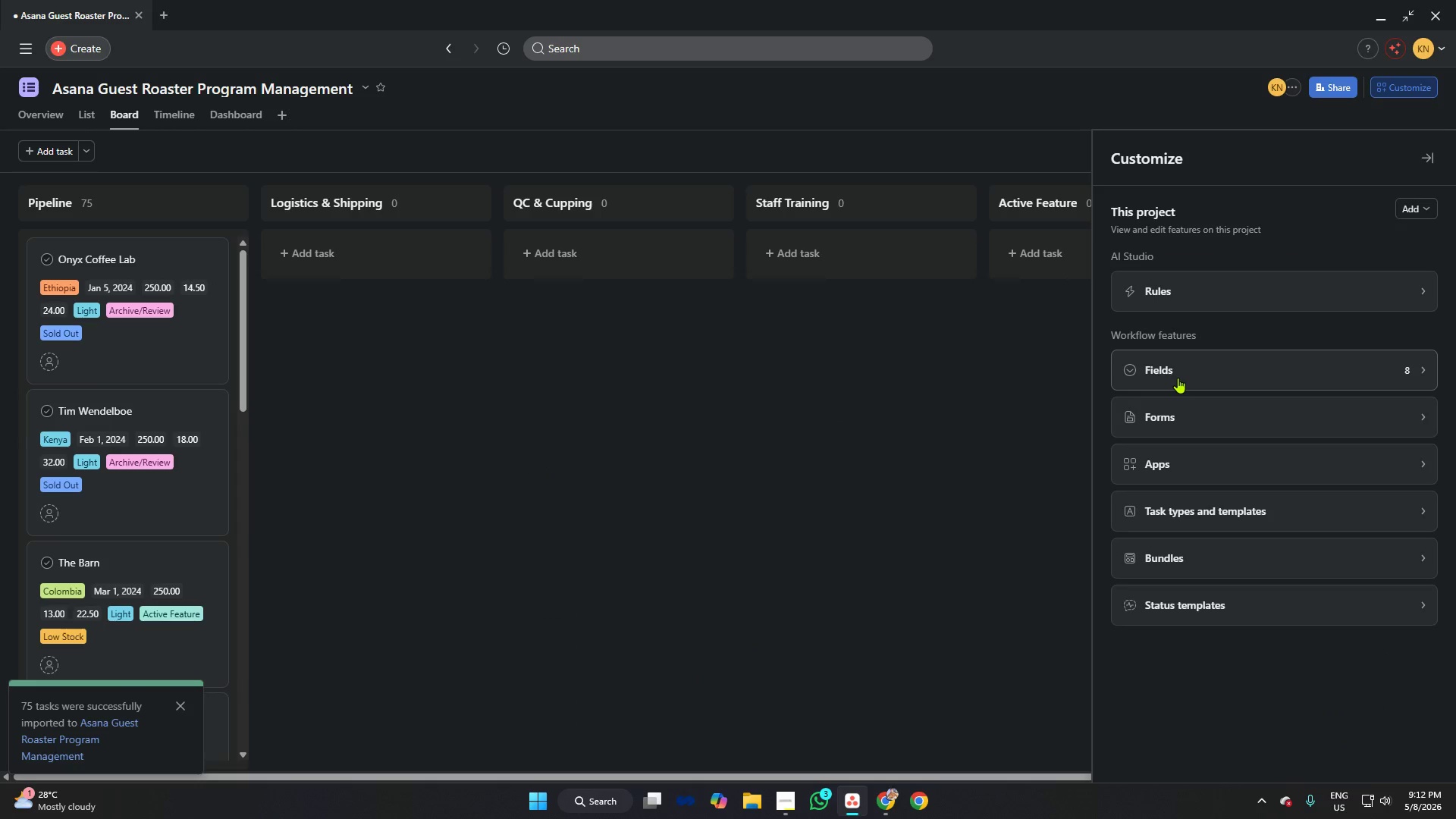 
left_click([1178, 378])
 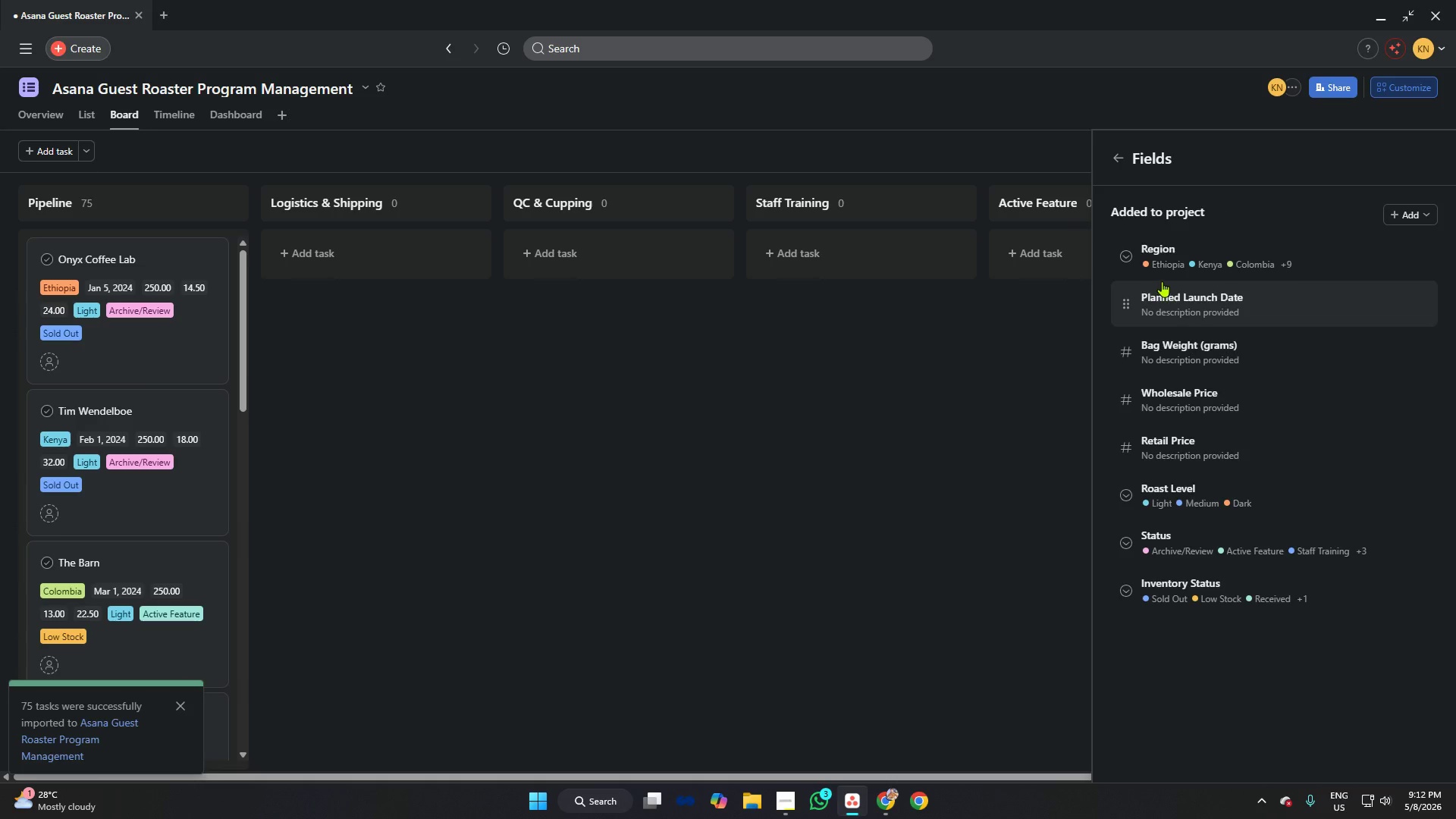 
mouse_move([1184, 296])